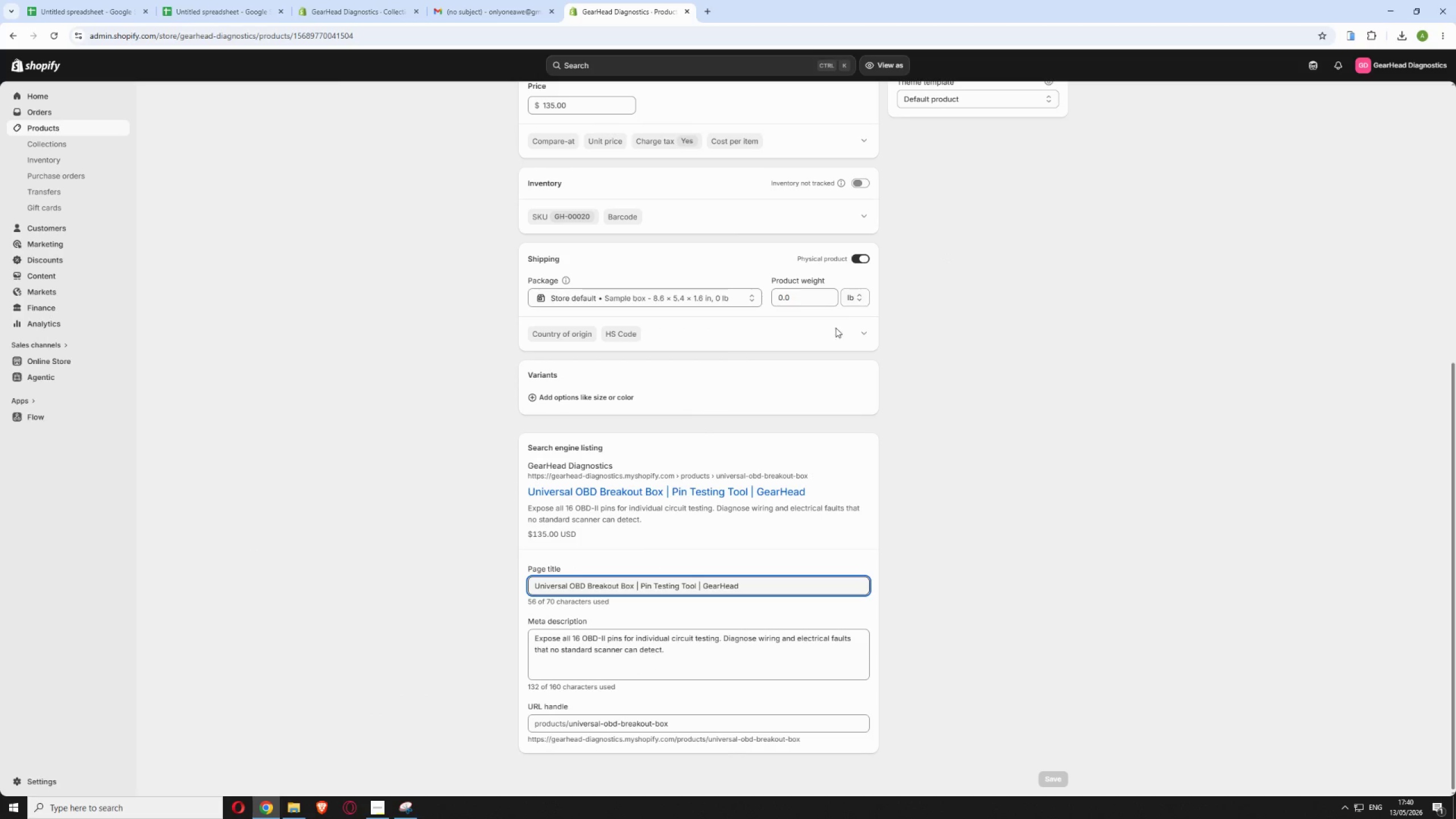 
scroll: coordinate [1018, 405], scroll_direction: up, amount: 9.0
 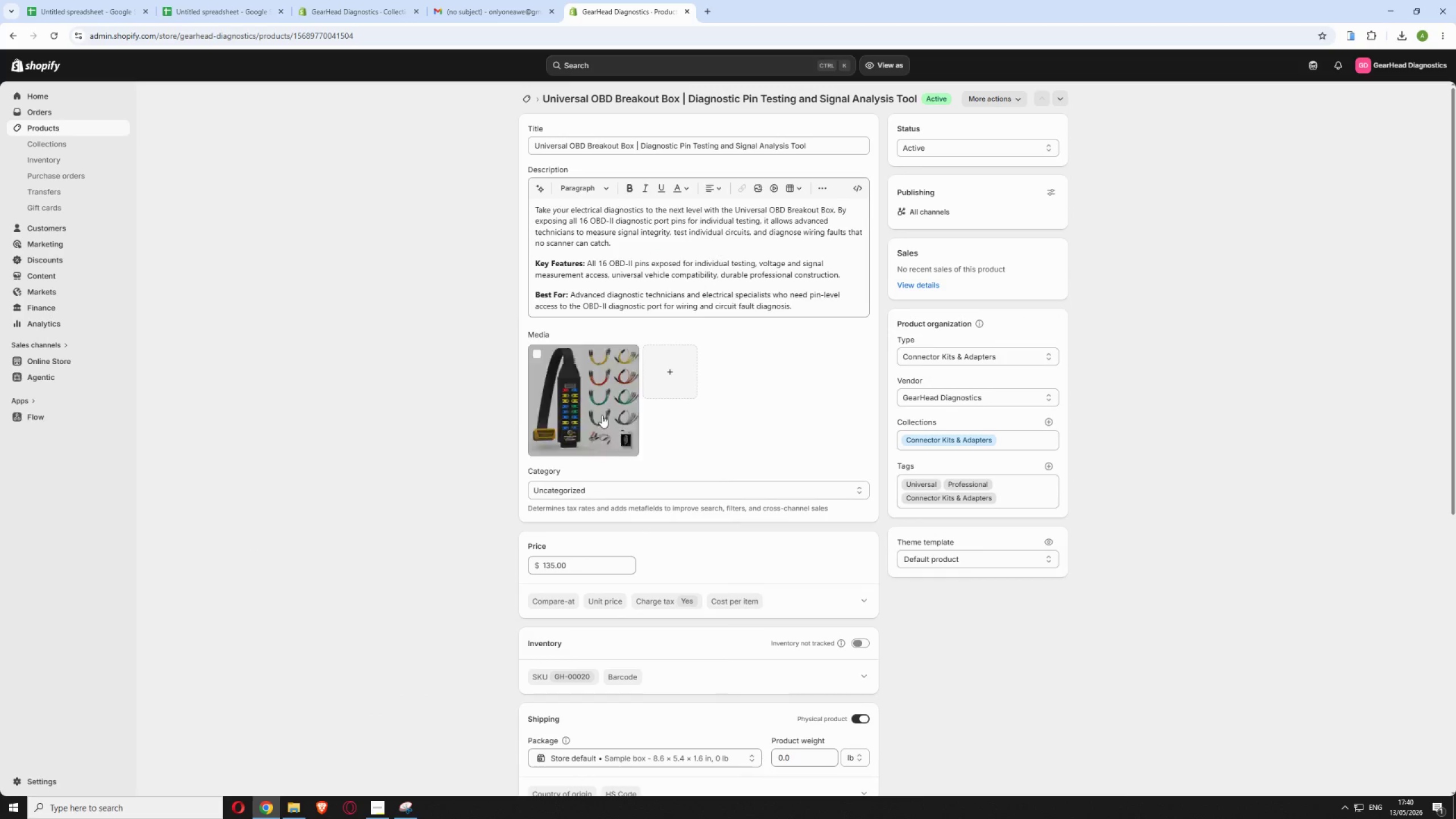 
left_click([597, 411])
 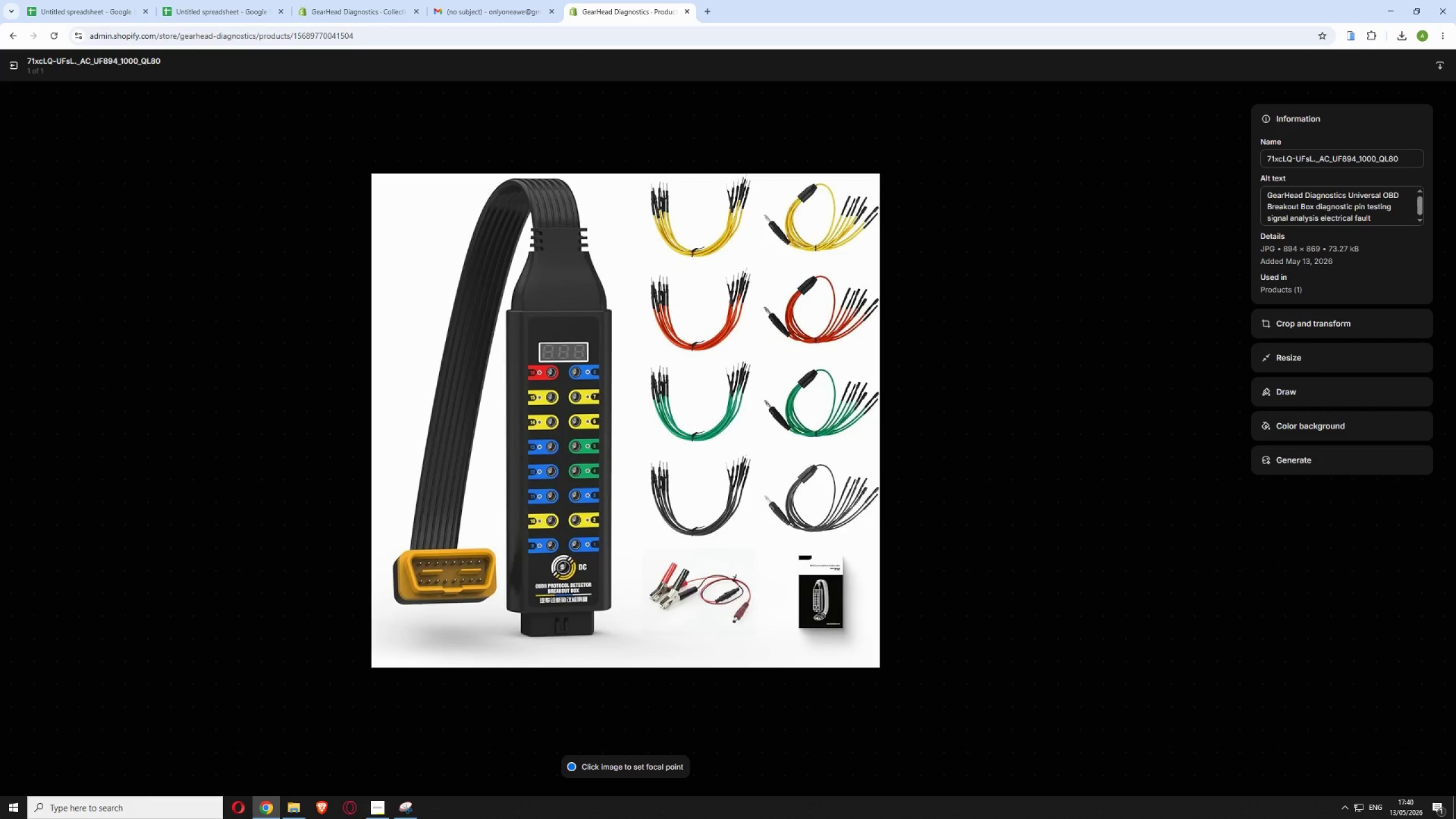 
left_click([410, 806])
 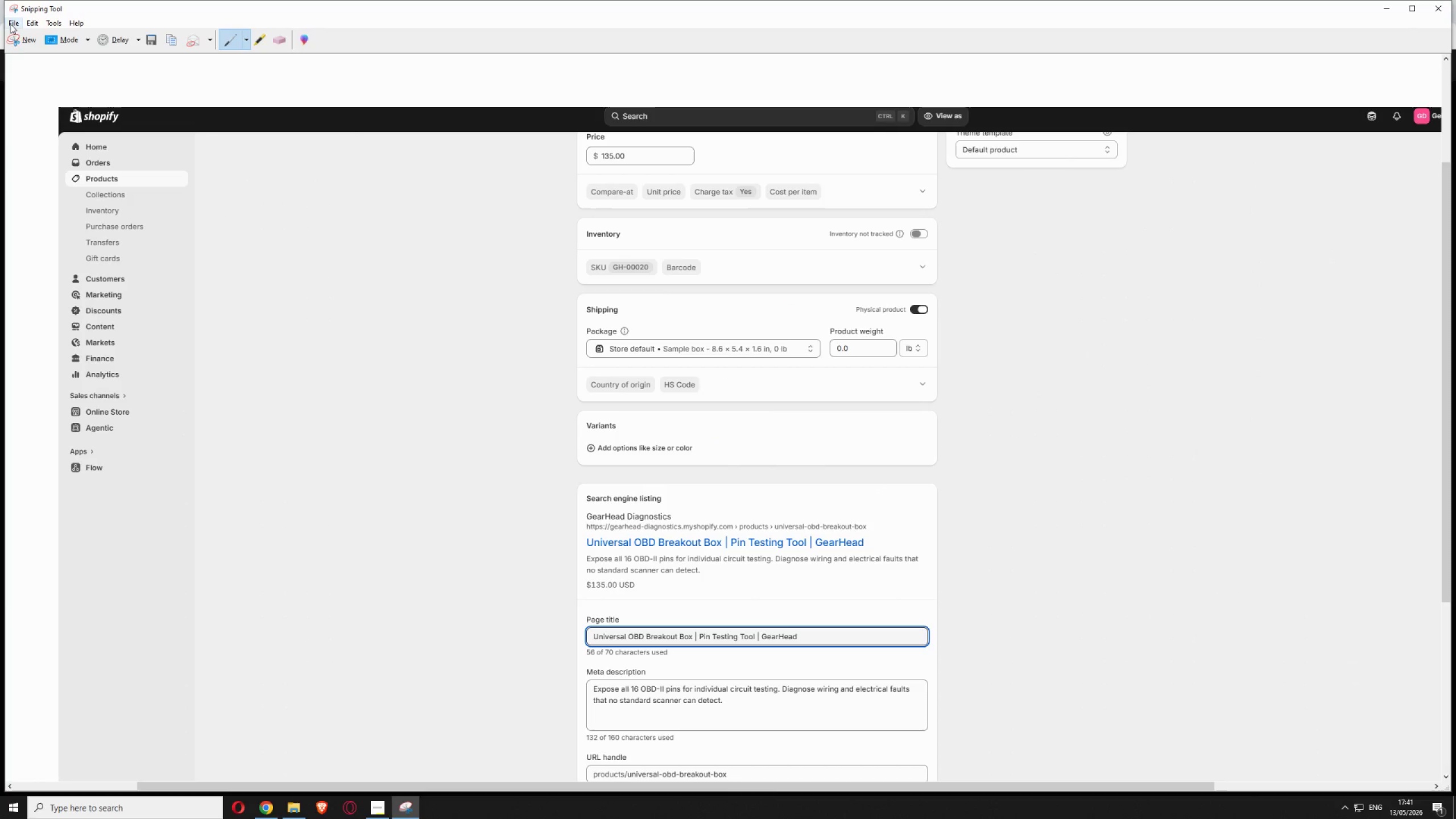 
left_click([20, 40])
 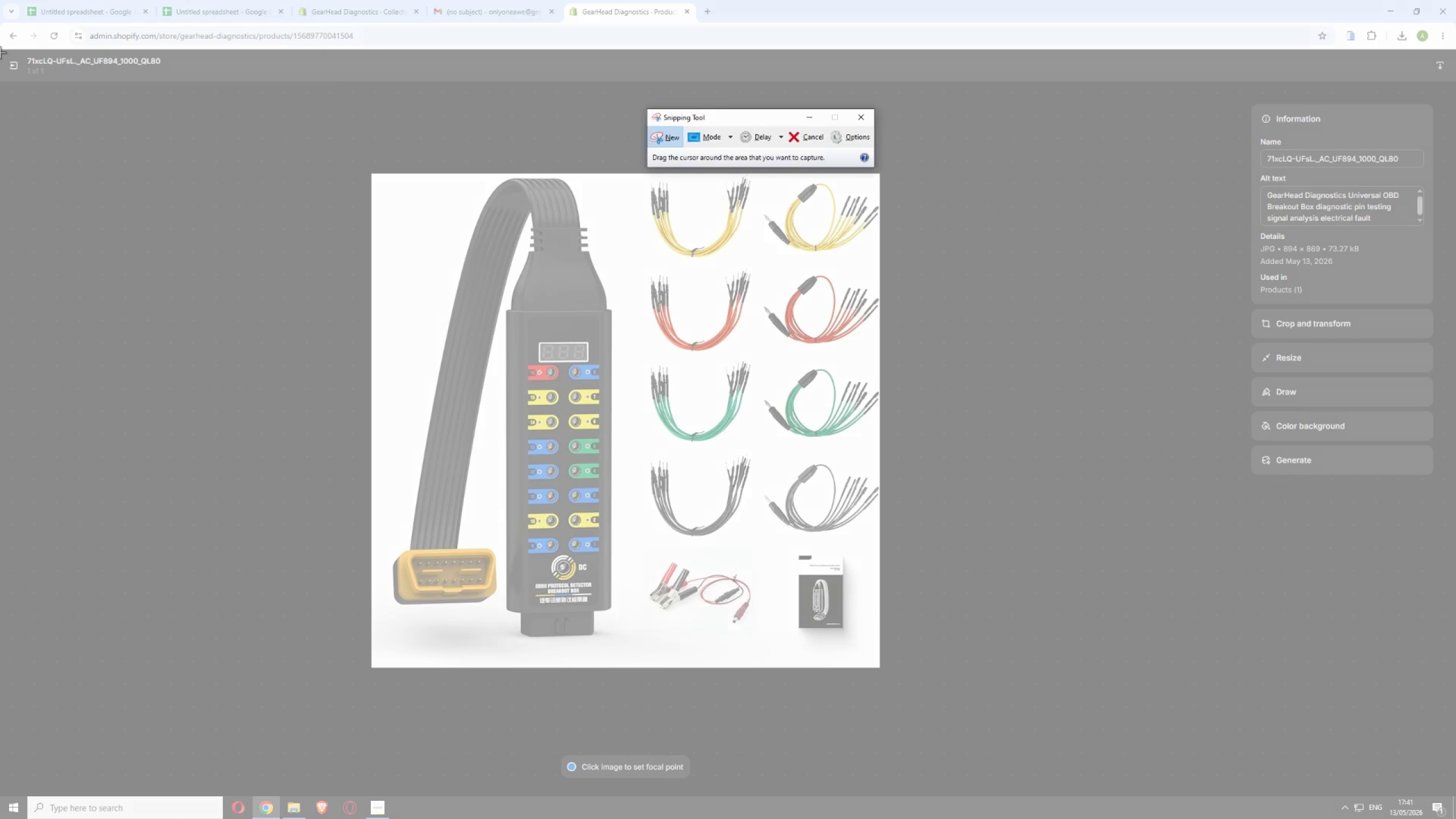 
left_click_drag(start_coordinate=[0, 51], to_coordinate=[1455, 783])
 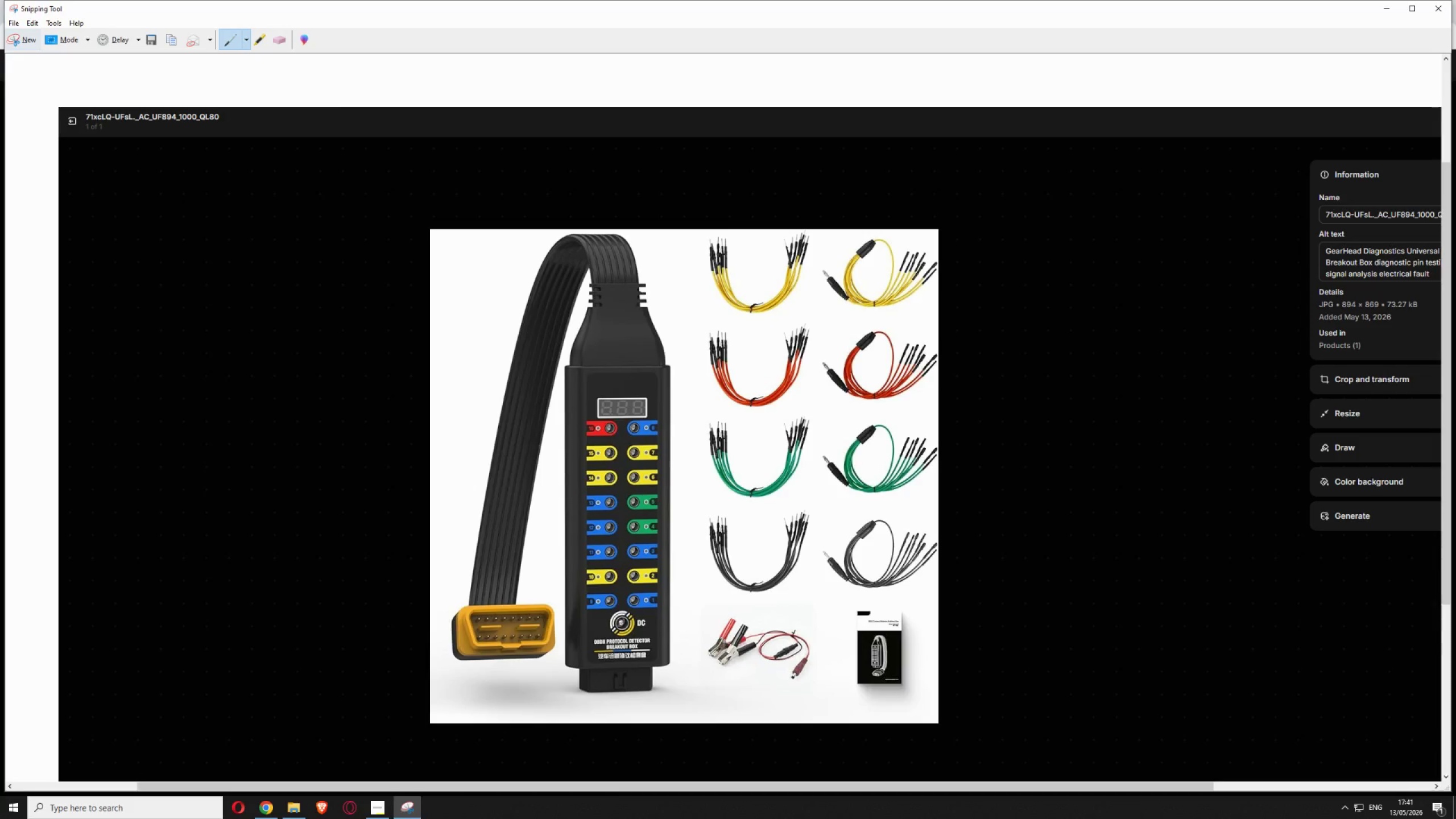 
key(Control+S)
 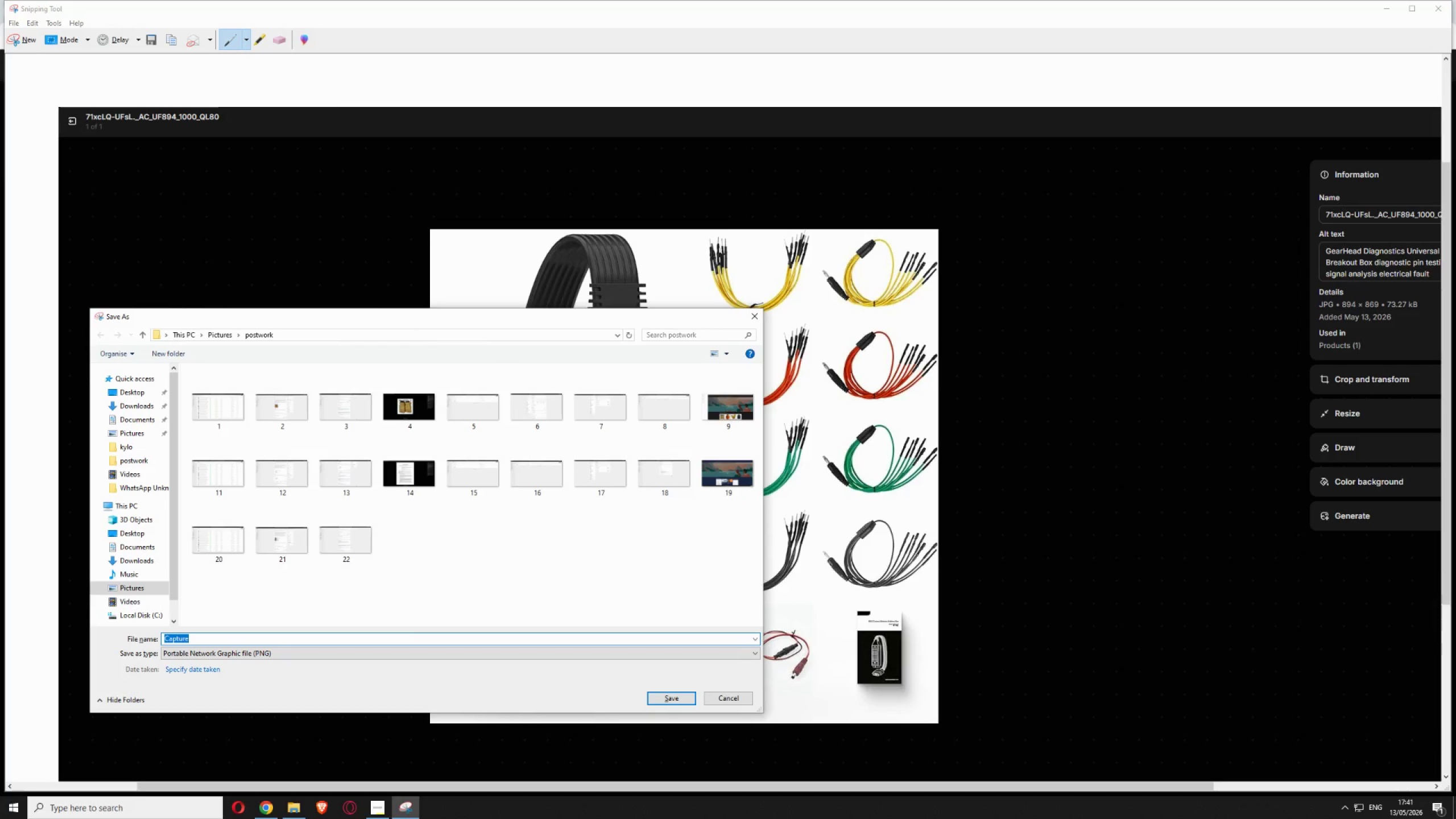 
type(23)
 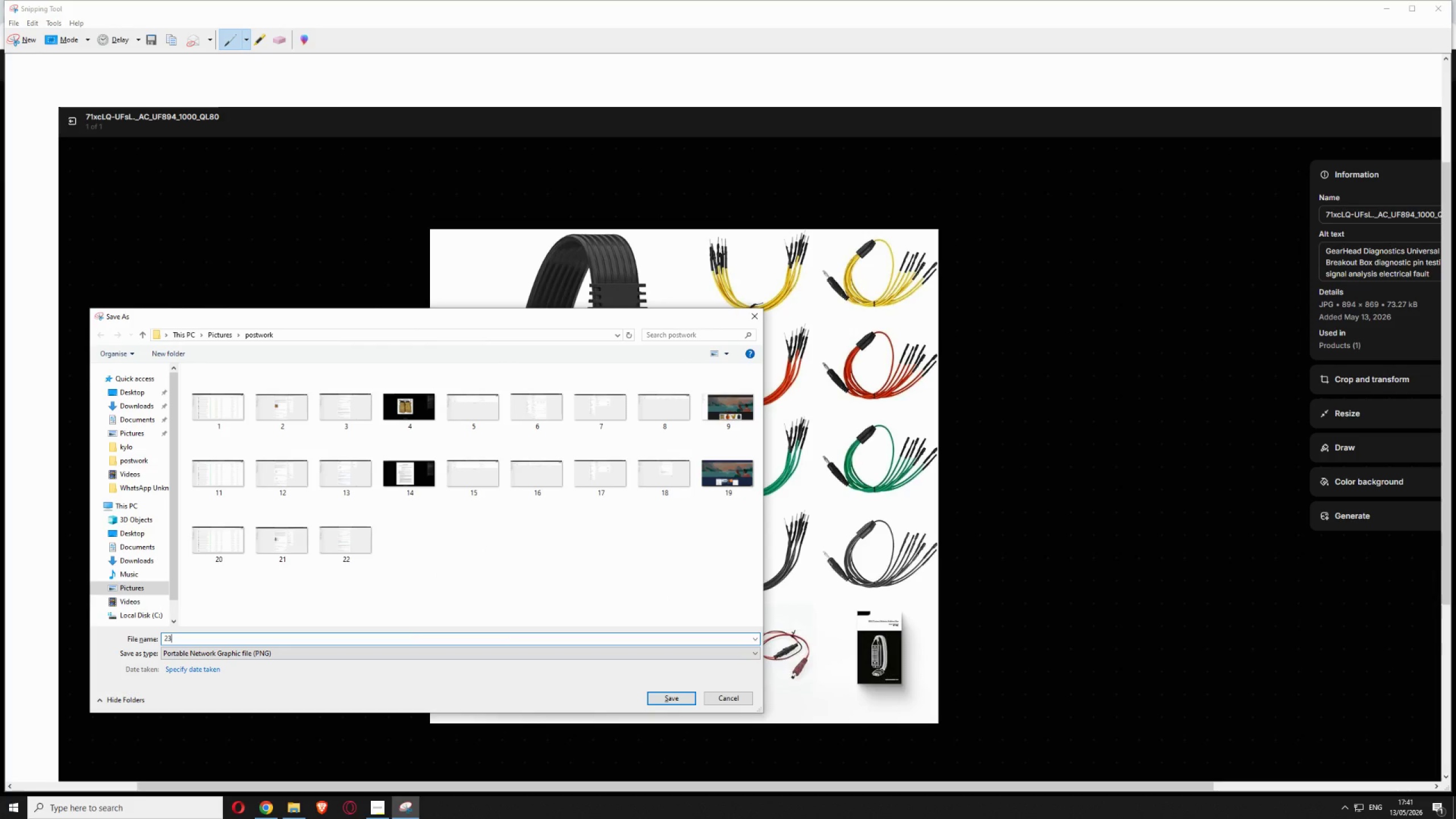 
key(Enter)
 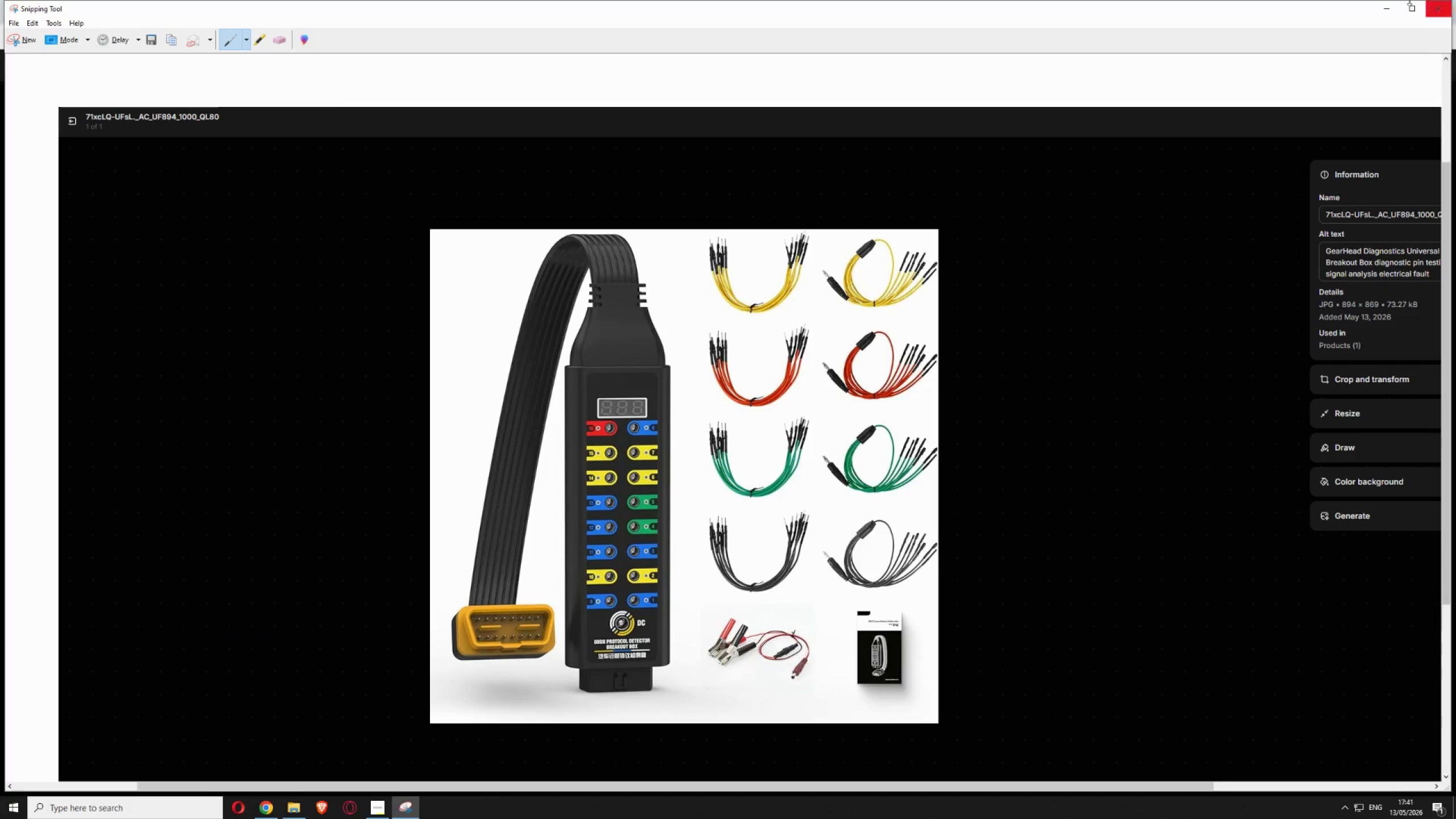 
left_click([1374, 8])
 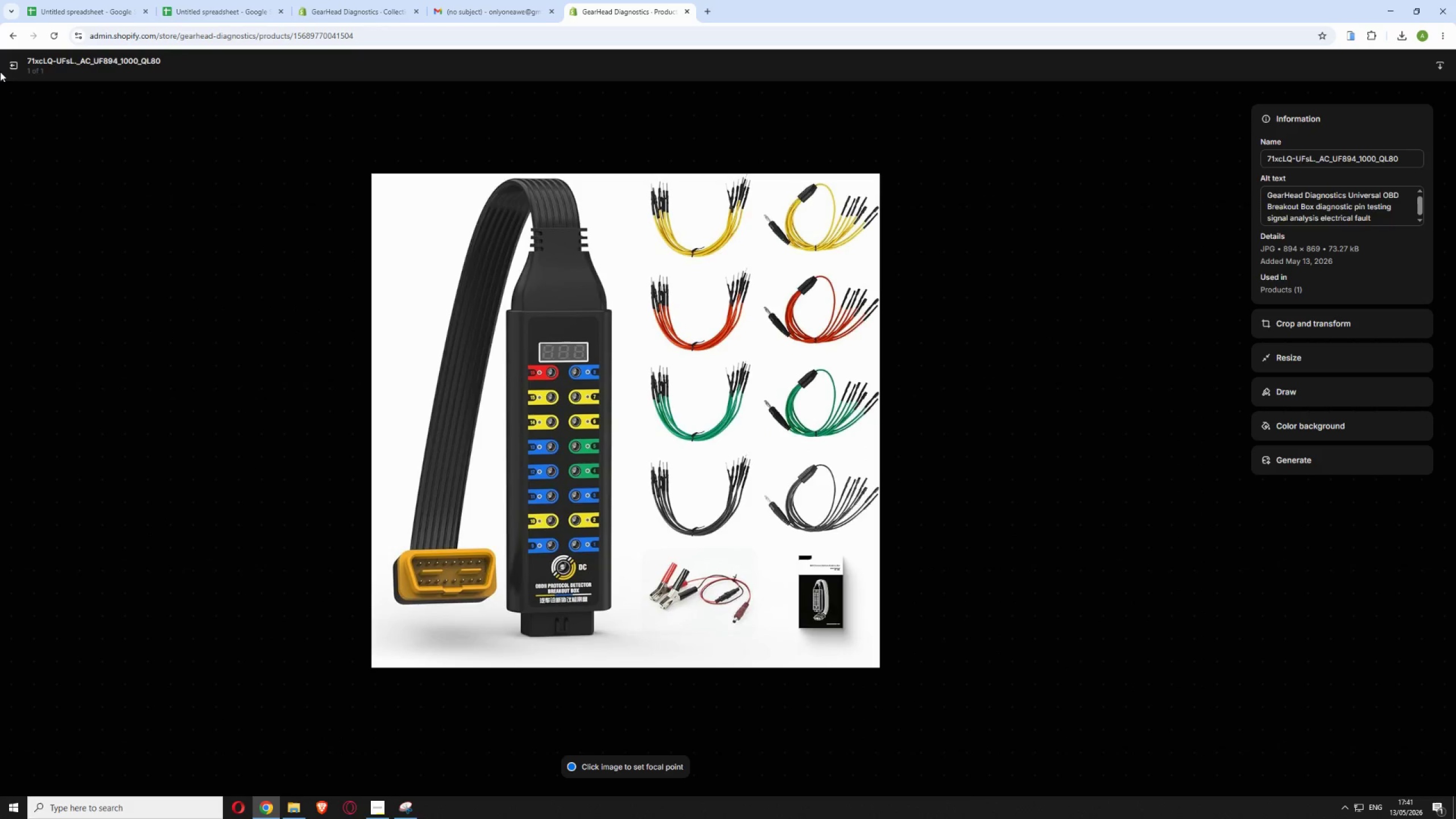 
wait(8.09)
 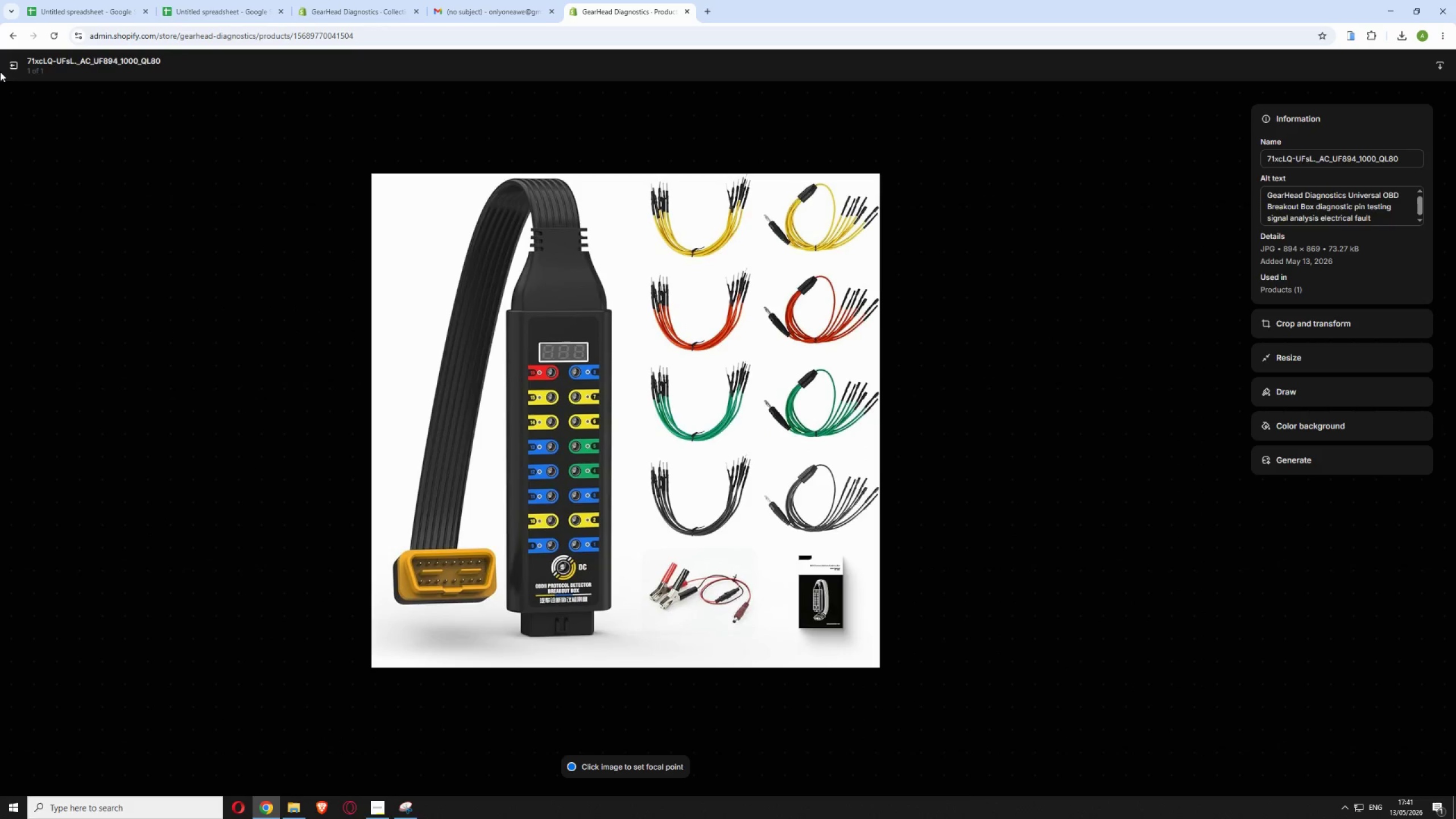 
left_click([51, 32])
 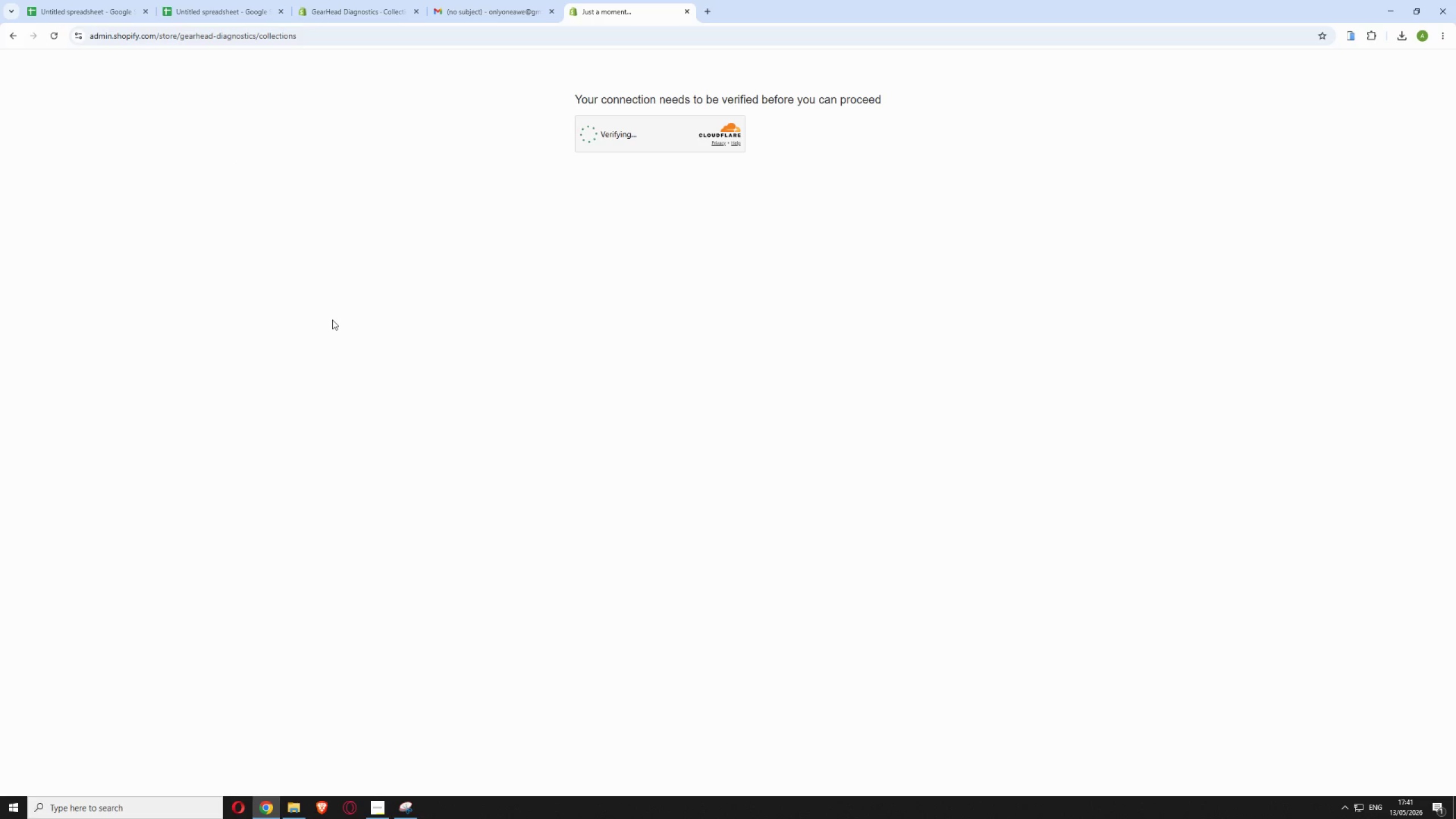 
wait(8.48)
 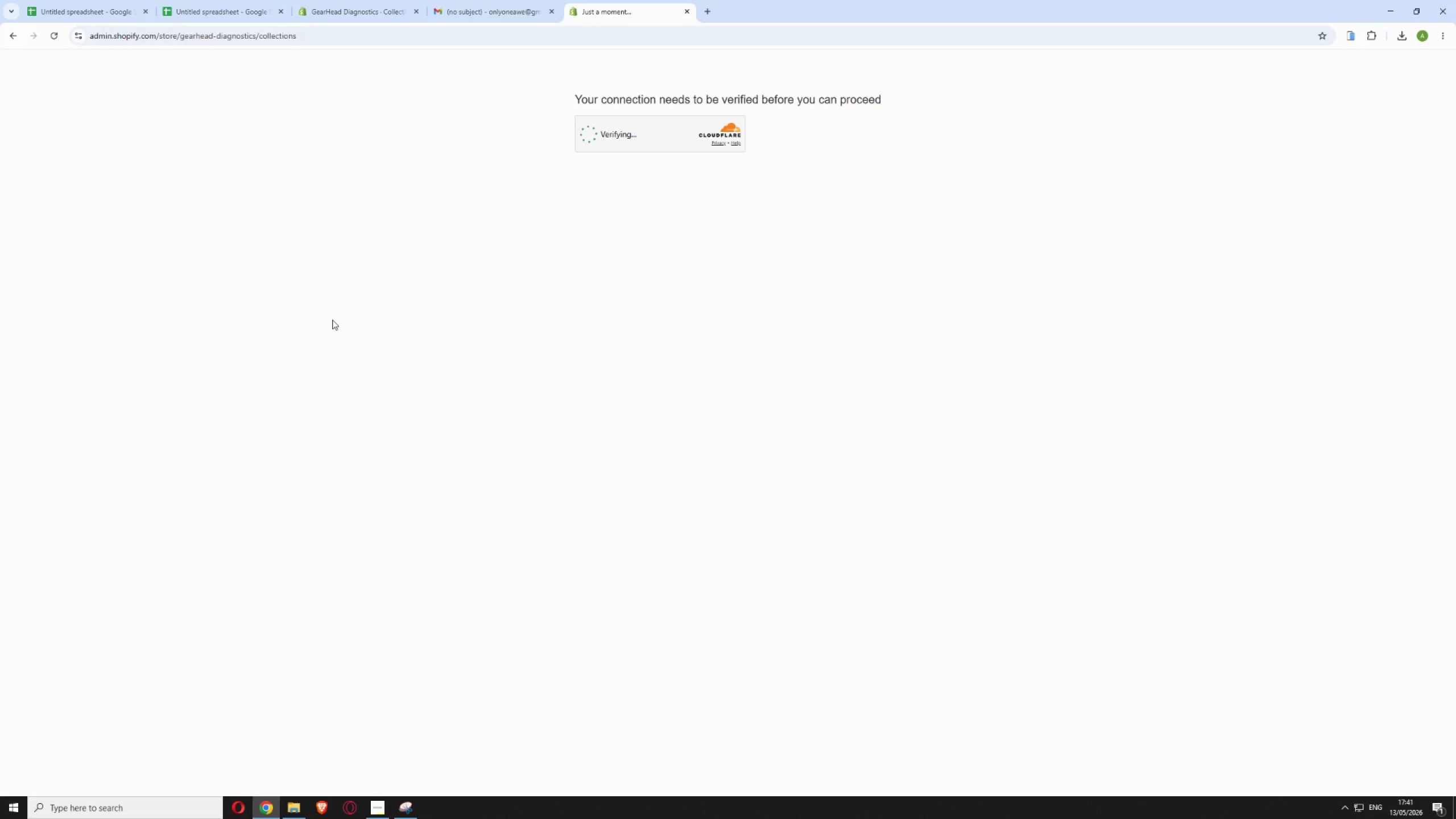 
left_click([593, 130])
 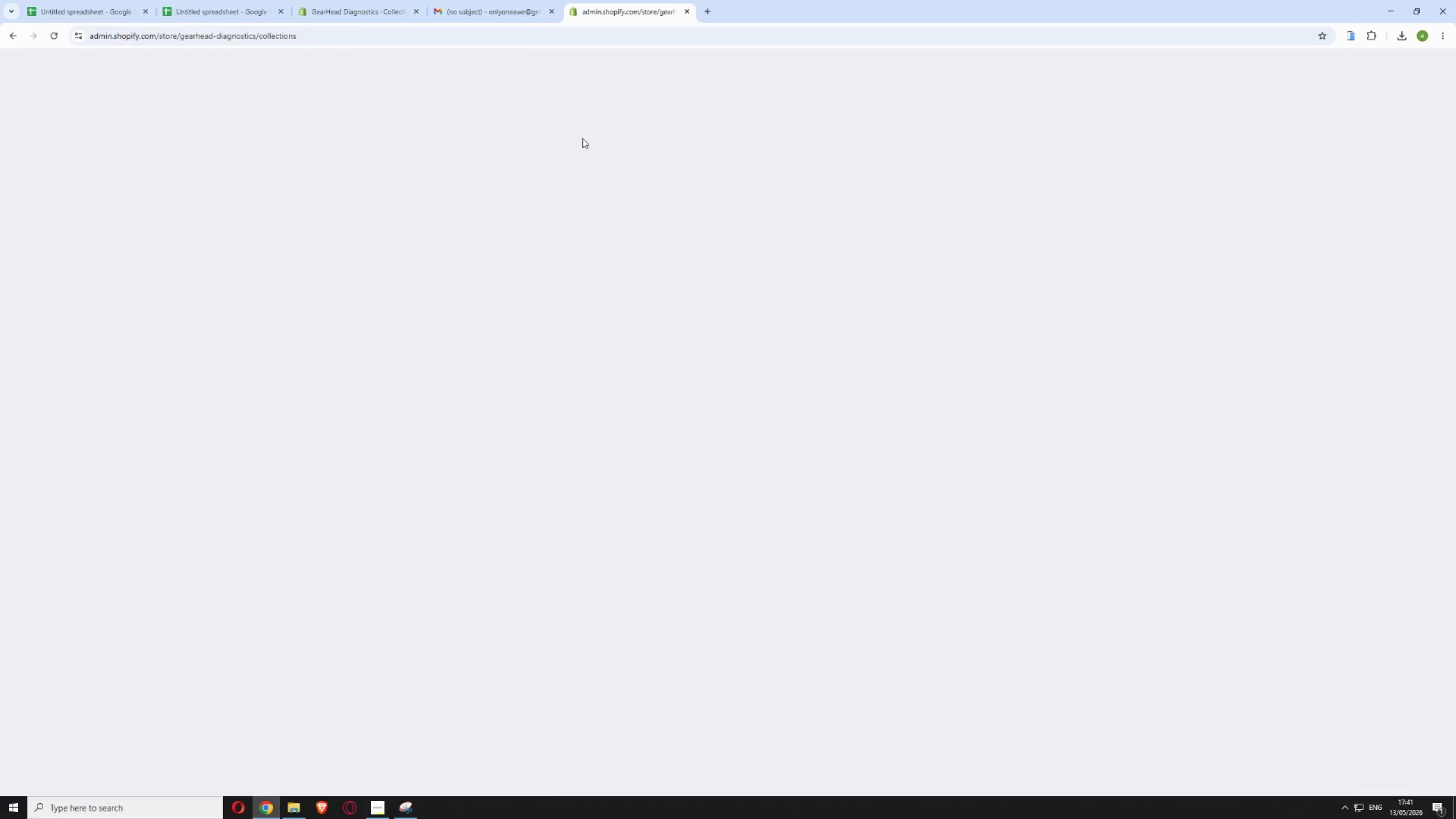 
wait(8.06)
 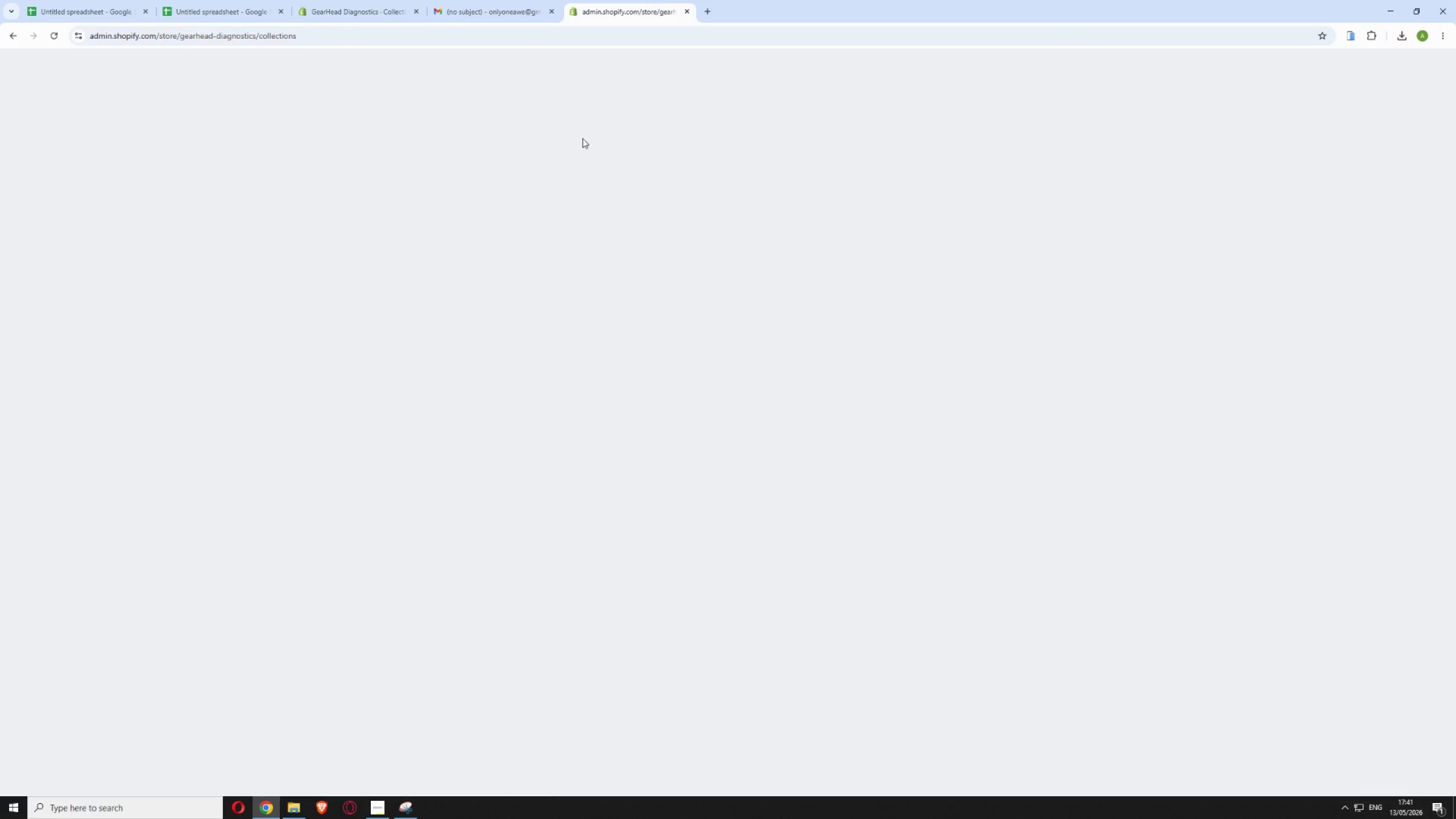 
left_click([410, 798])
 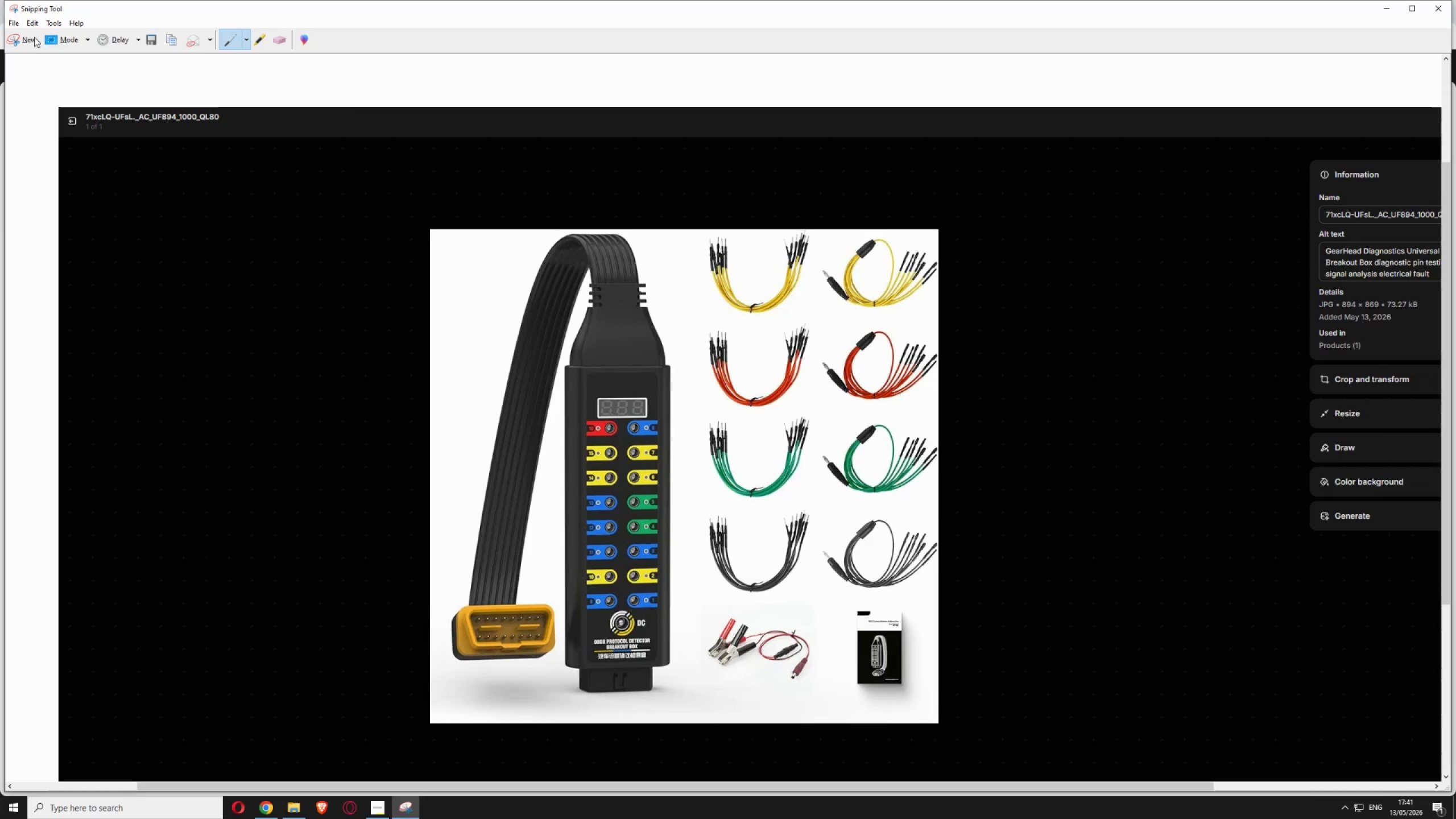 
left_click([16, 41])
 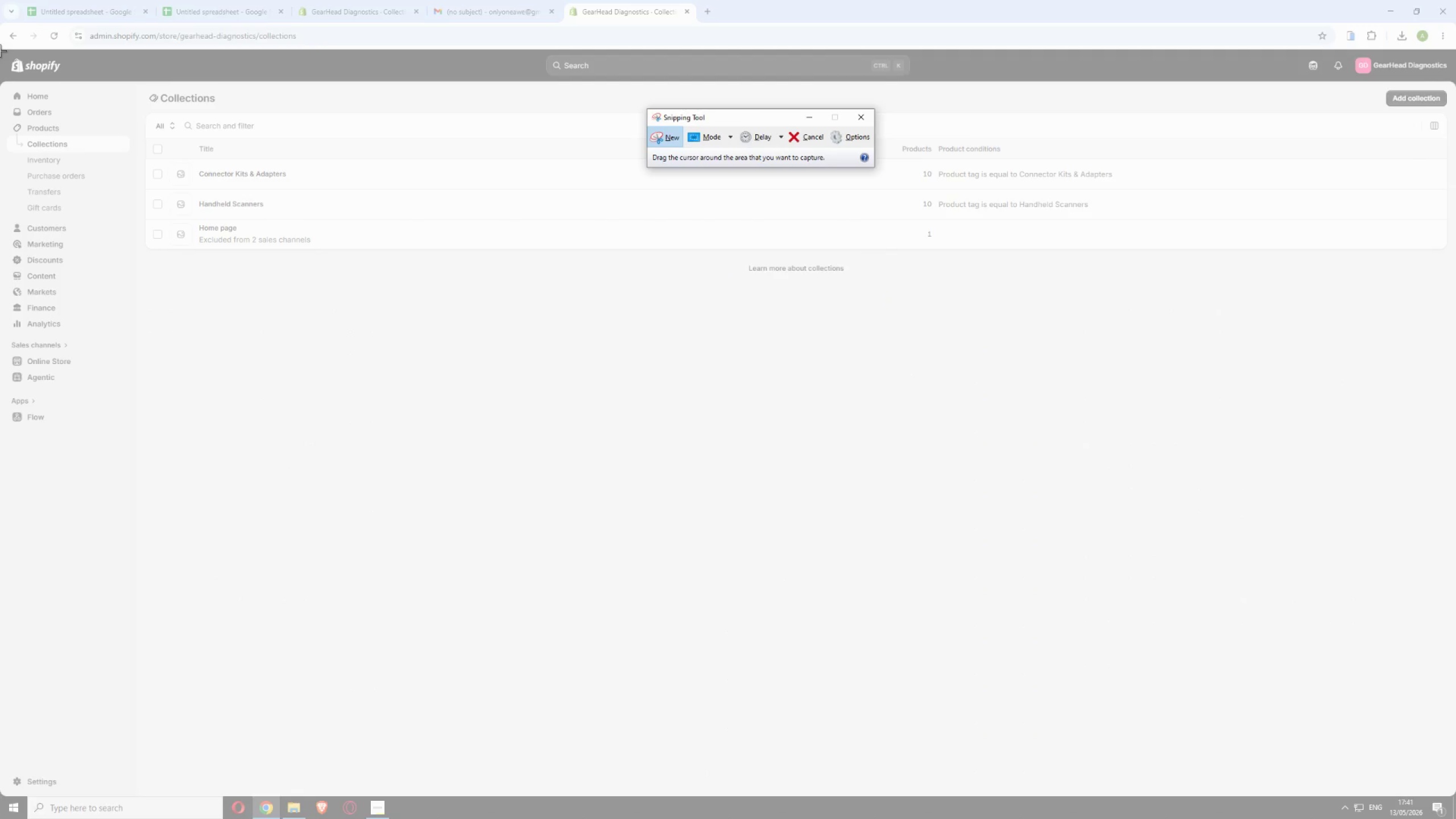 
left_click_drag(start_coordinate=[0, 51], to_coordinate=[1455, 784])
 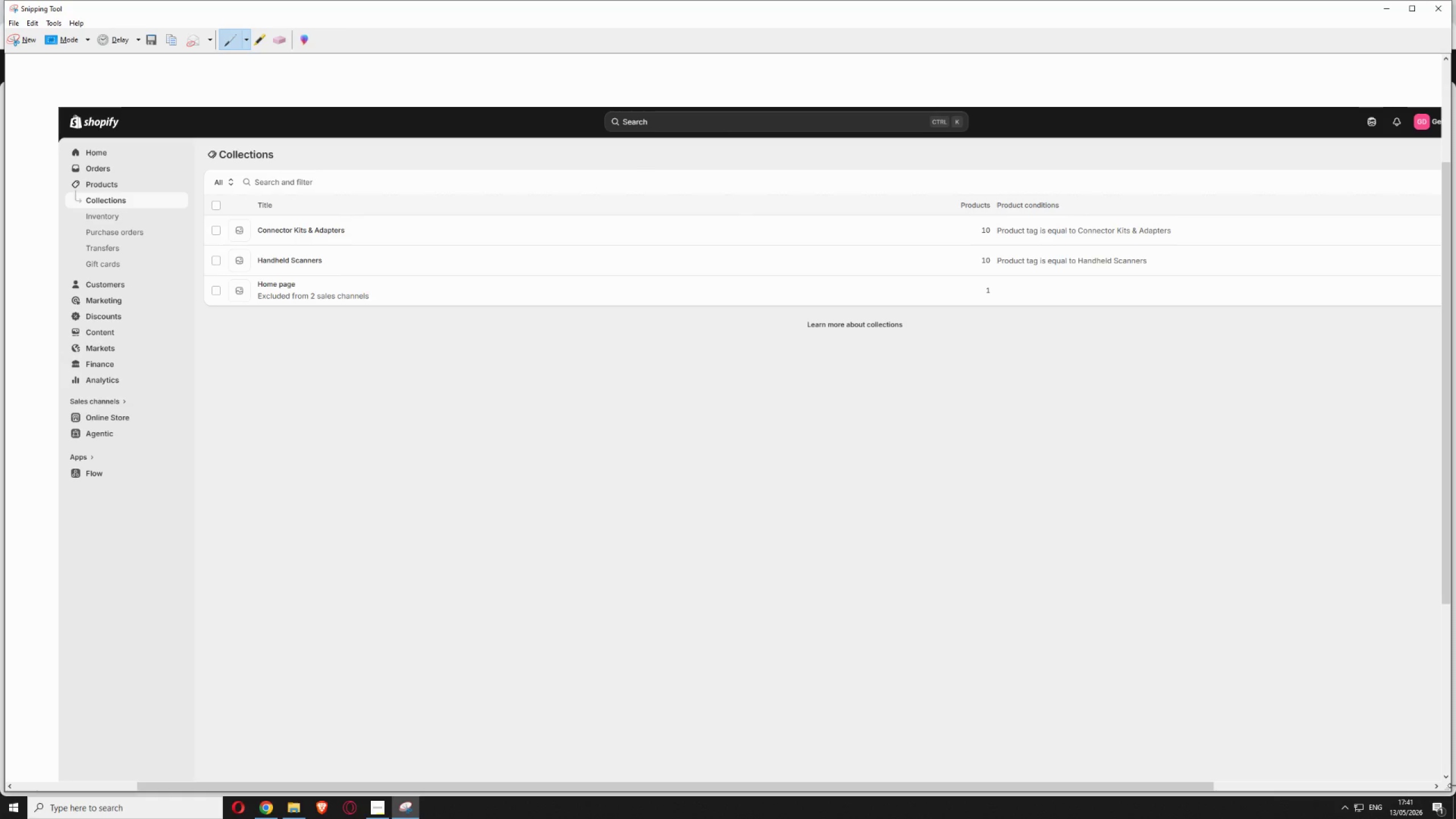 
key(Control+S)
 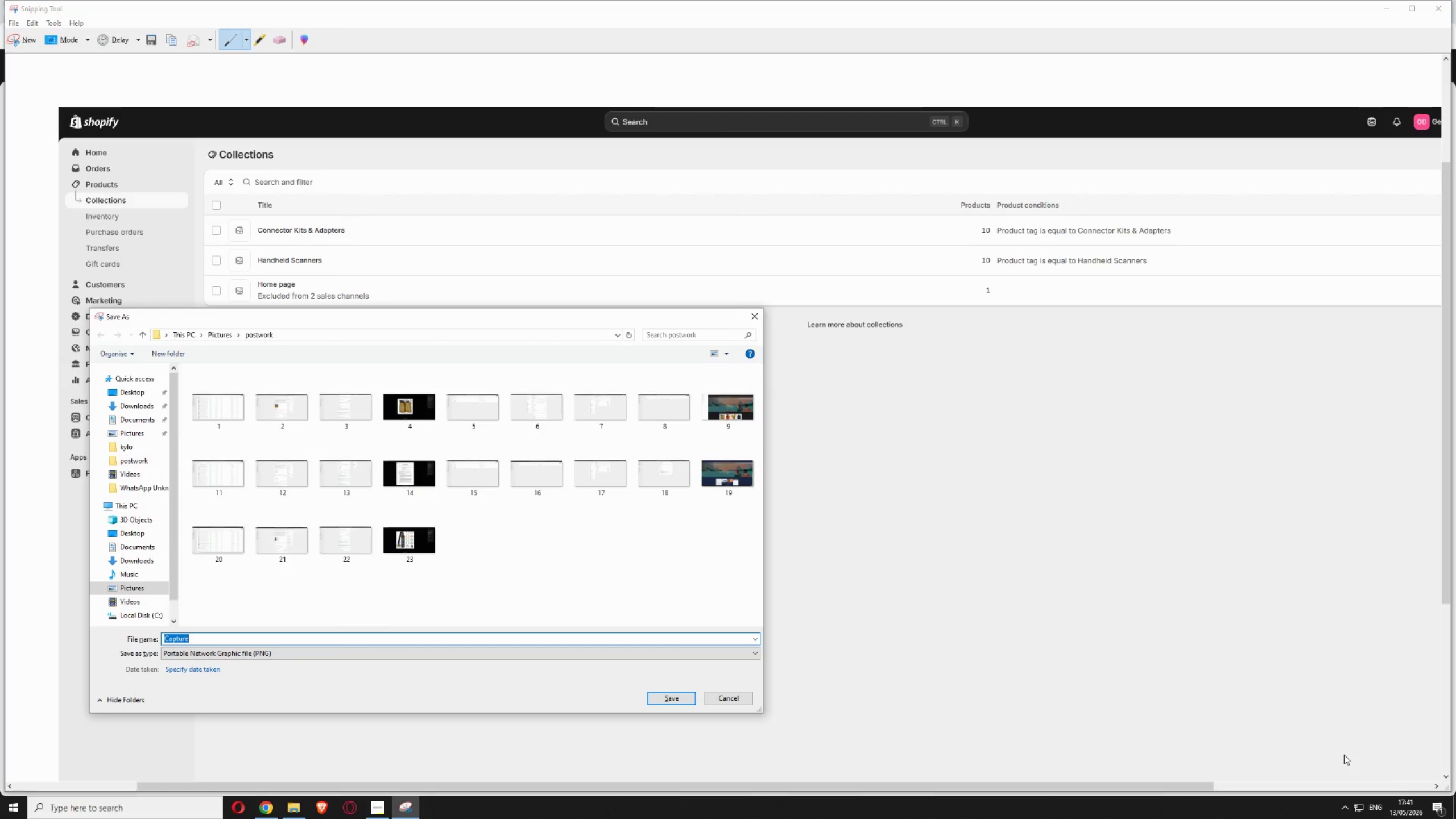 
type(24)
 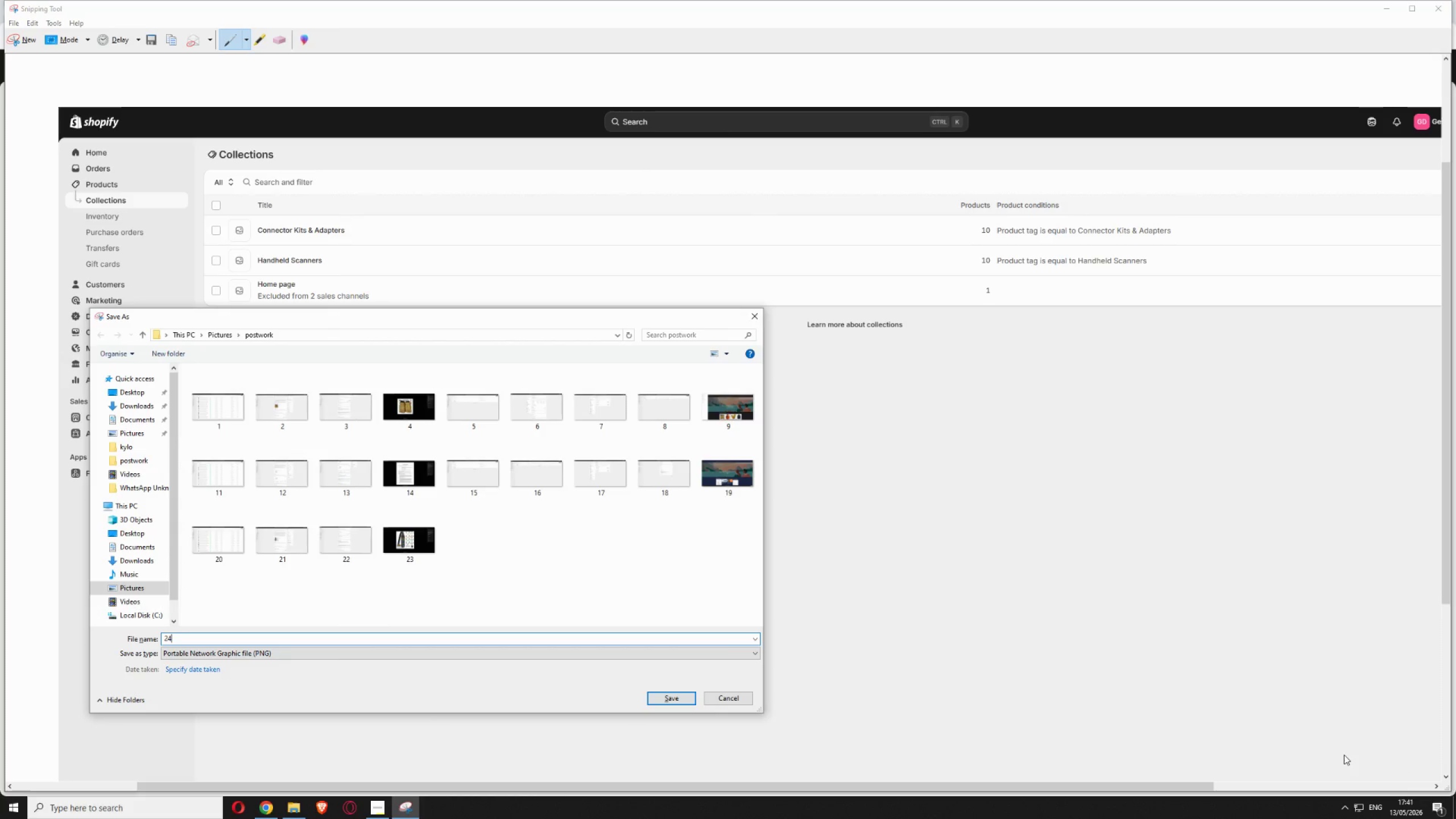 
key(Enter)
 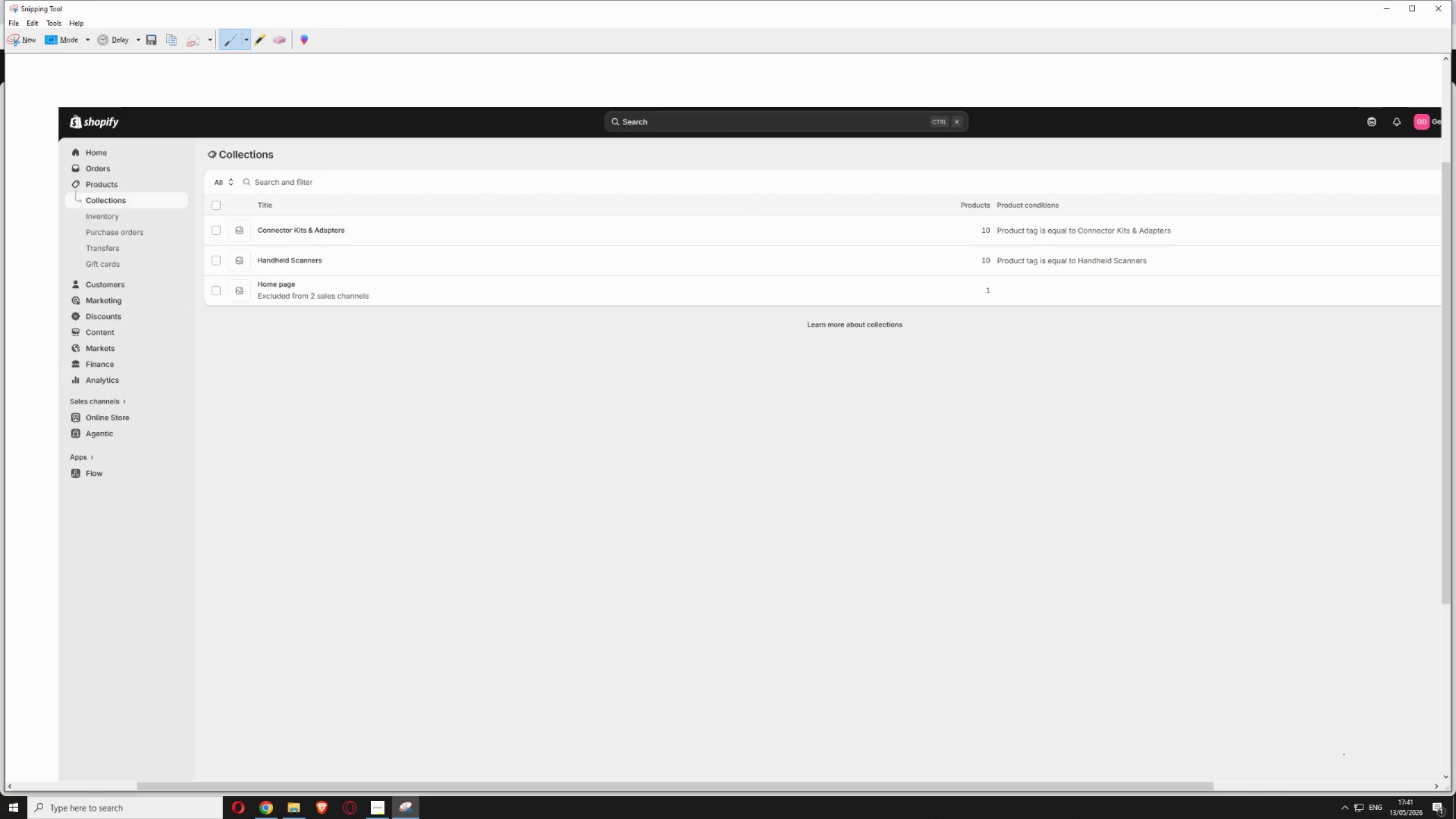 
wait(8.76)
 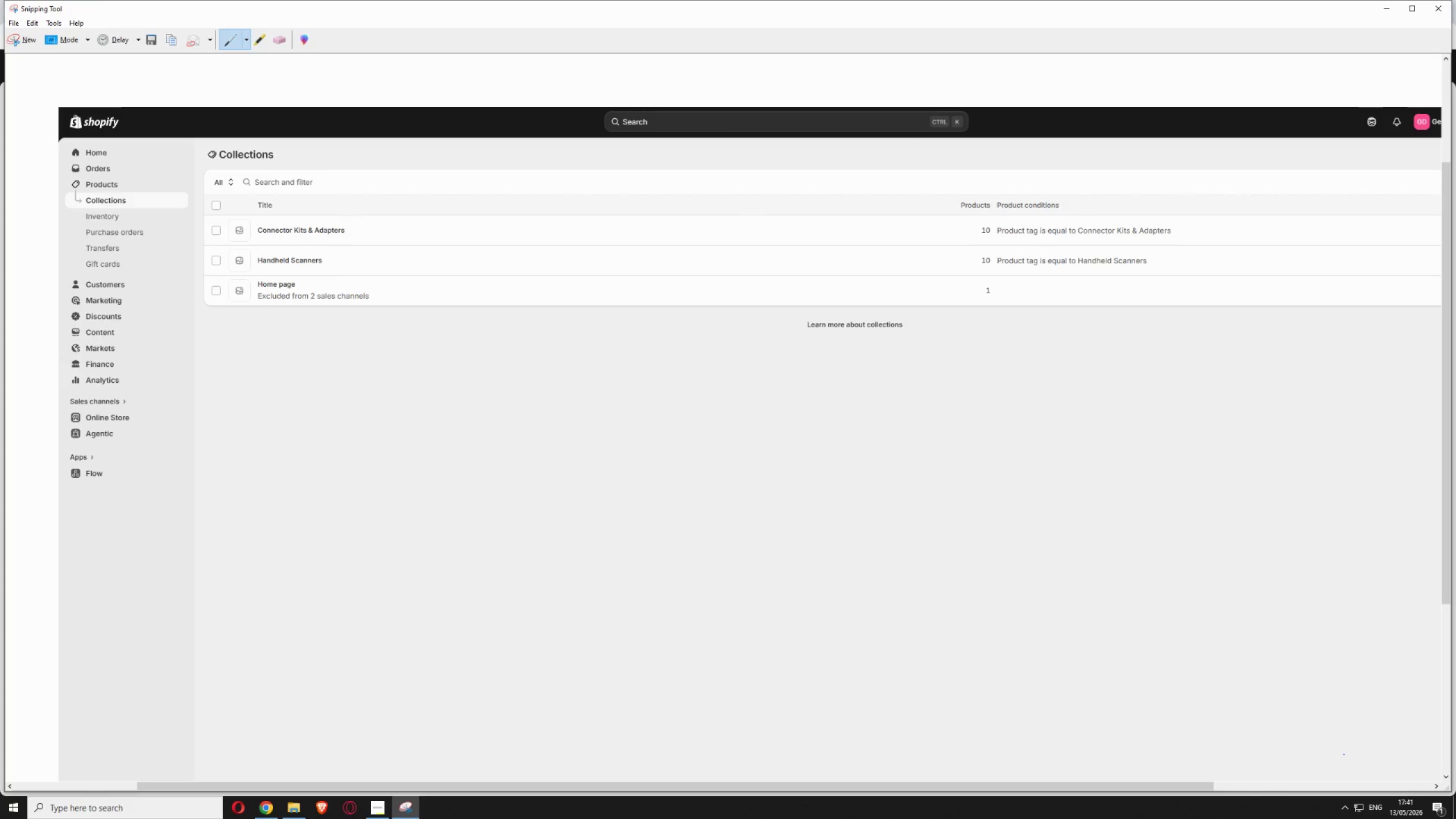 
left_click([1389, 13])
 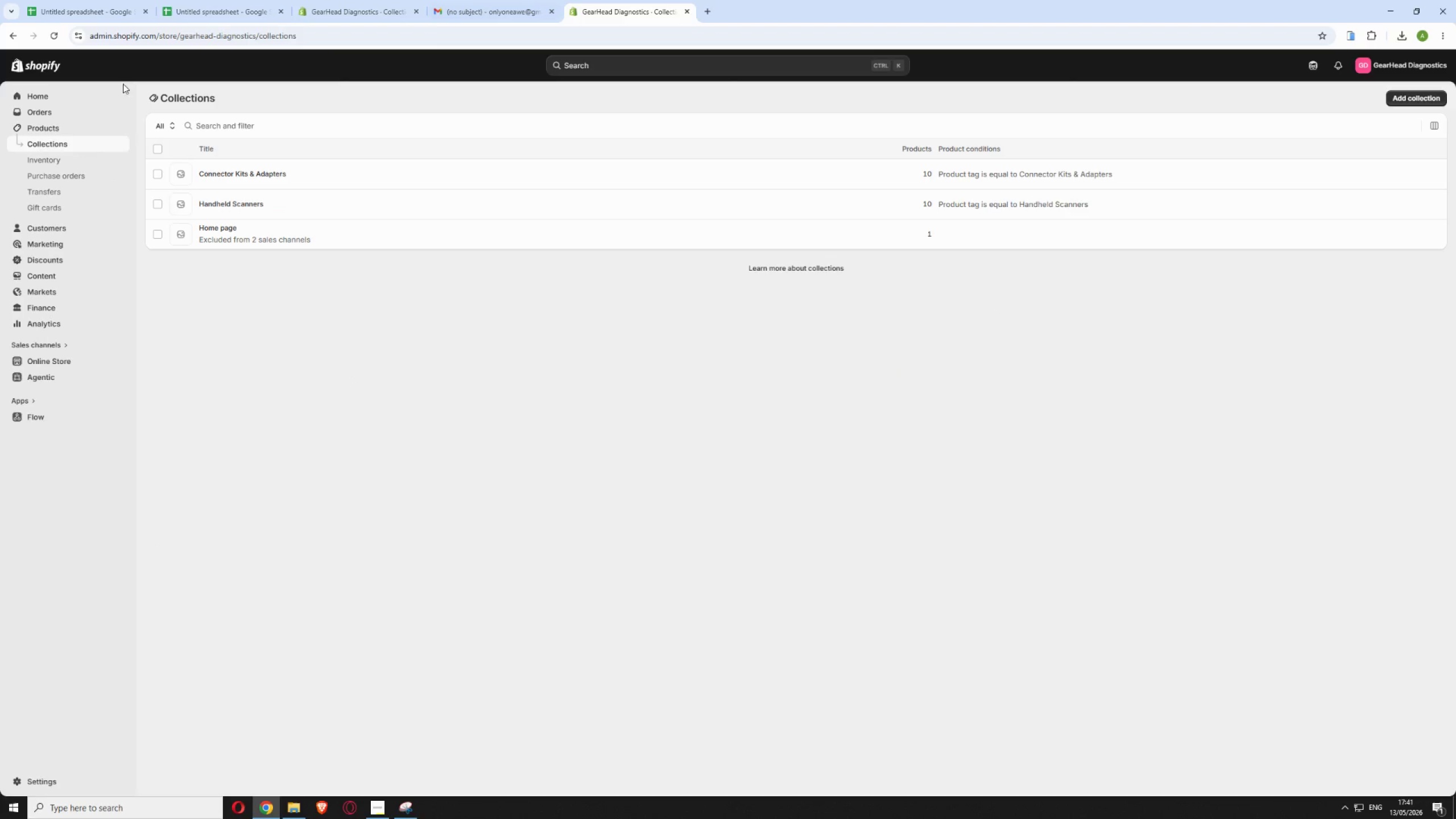 
left_click([121, 362])
 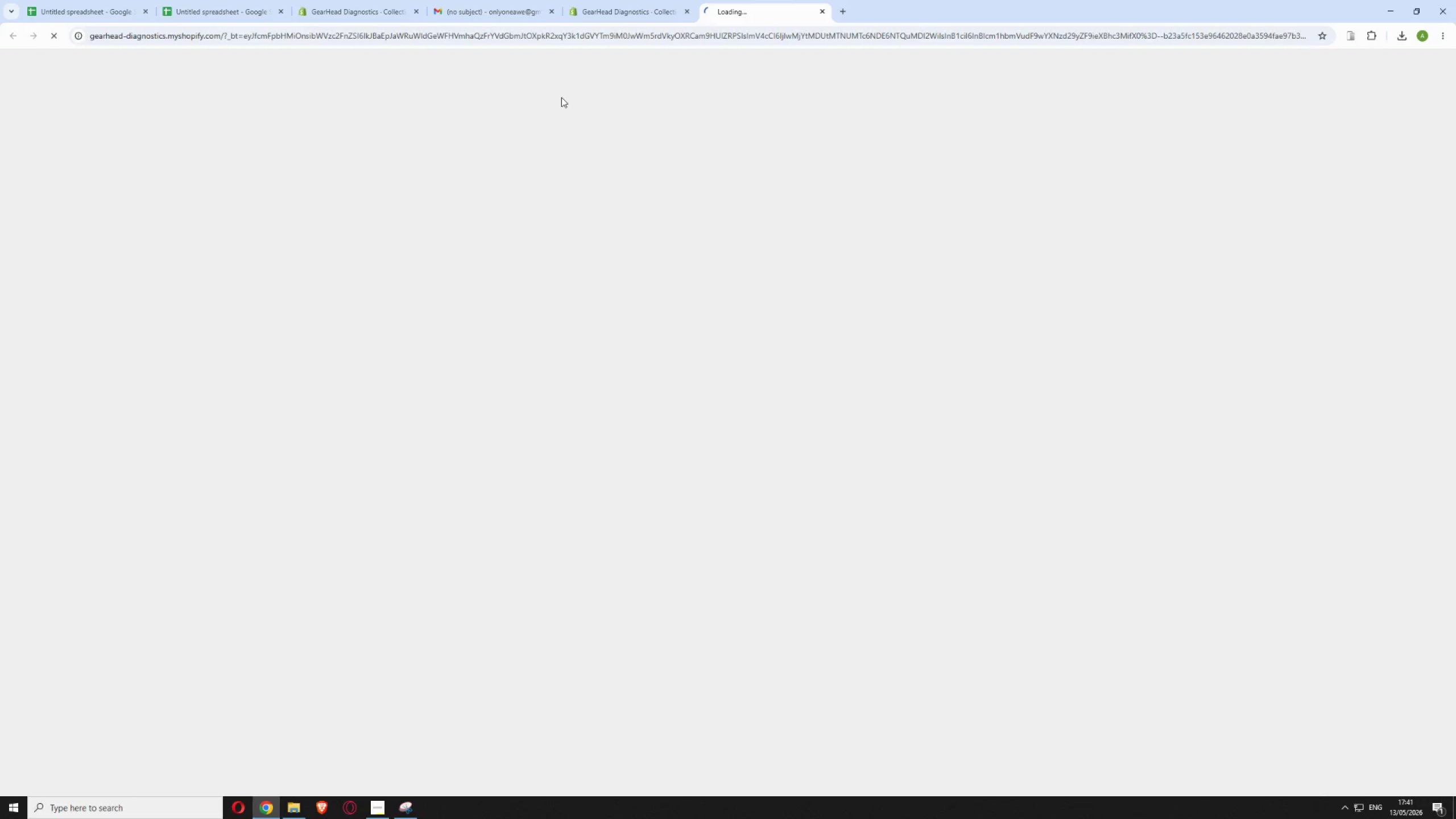 
left_click([605, 0])
 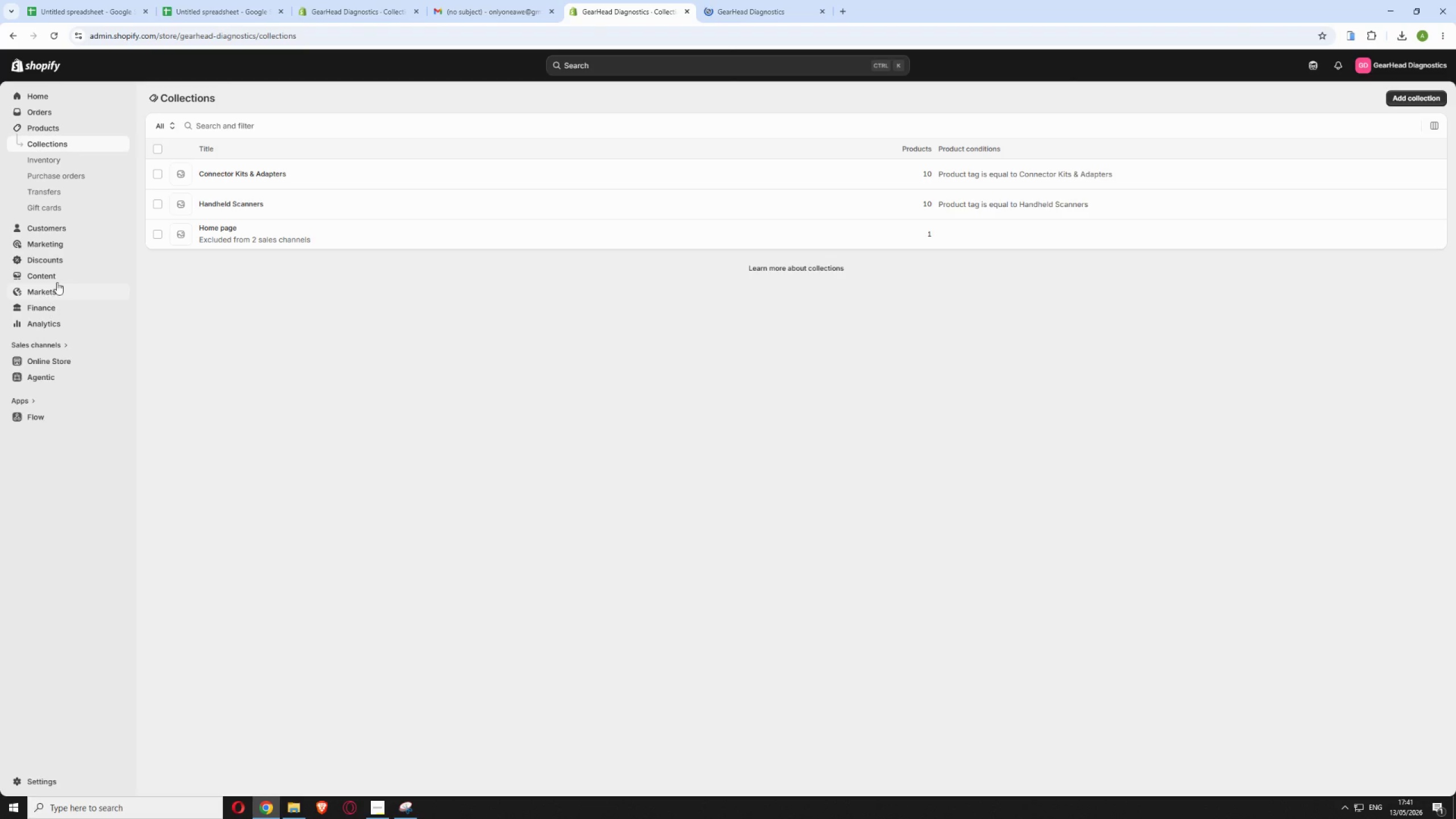 
left_click([55, 261])
 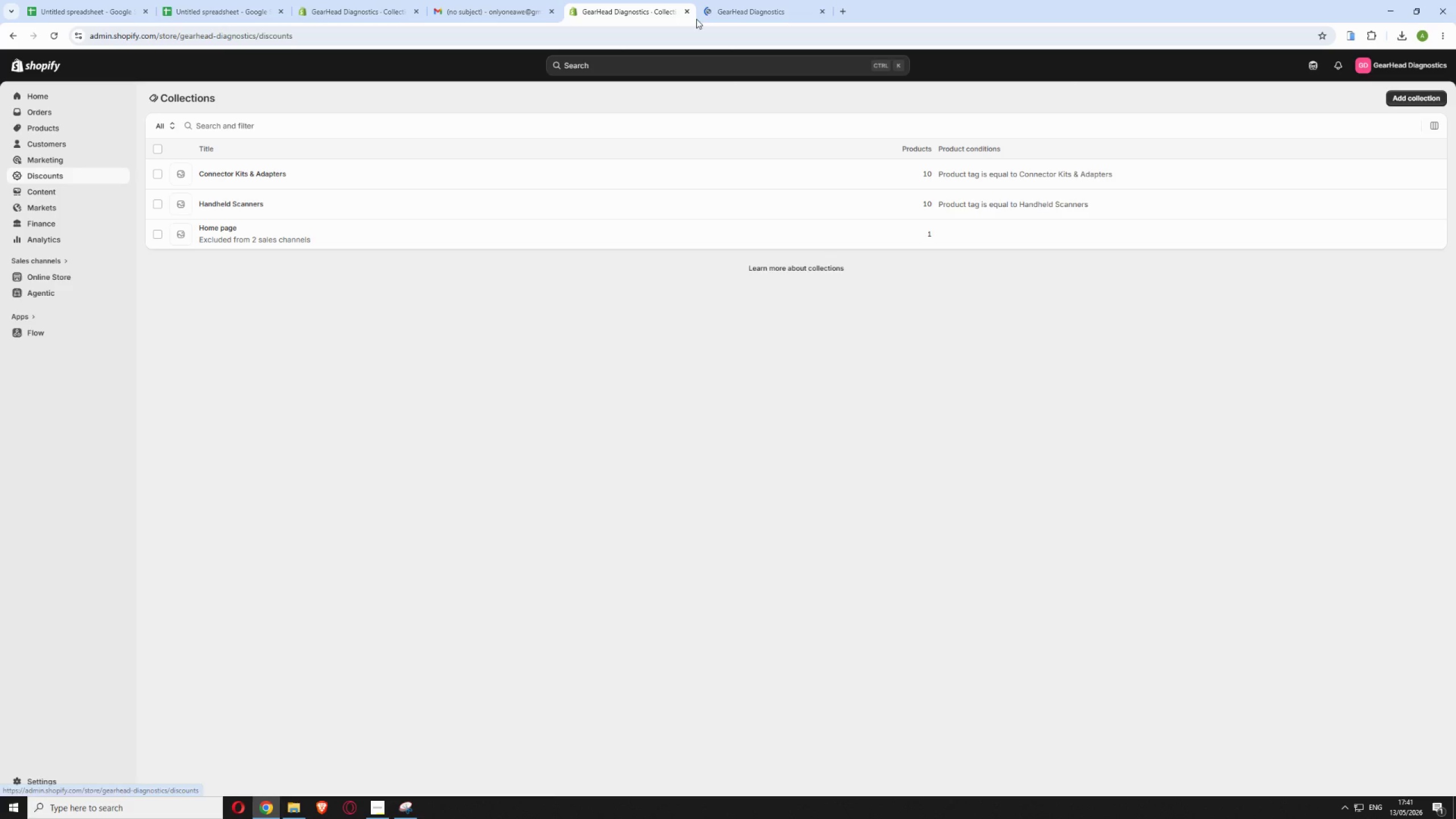 
left_click([740, 6])
 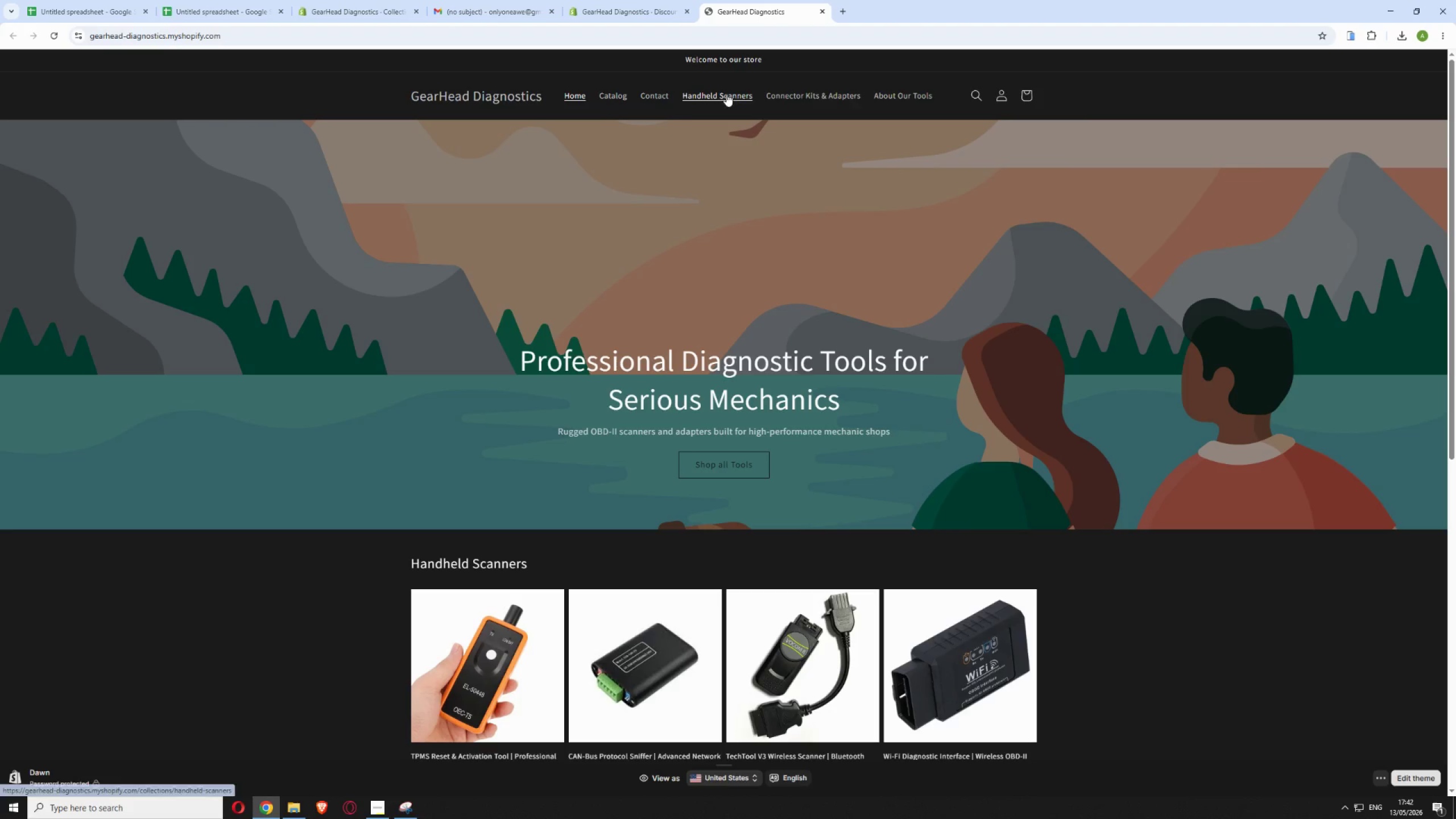 
left_click([882, 92])
 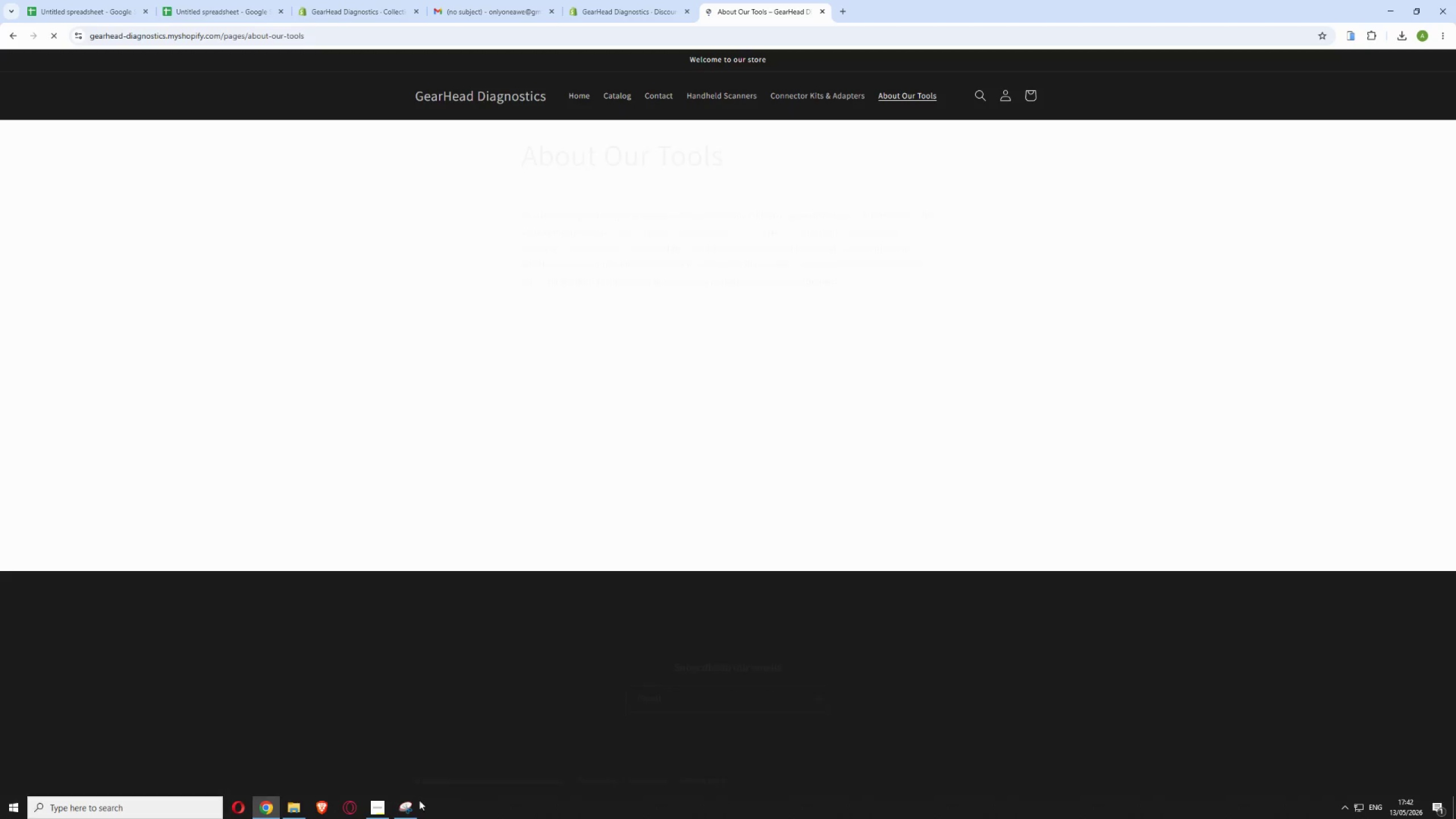 
left_click([412, 808])
 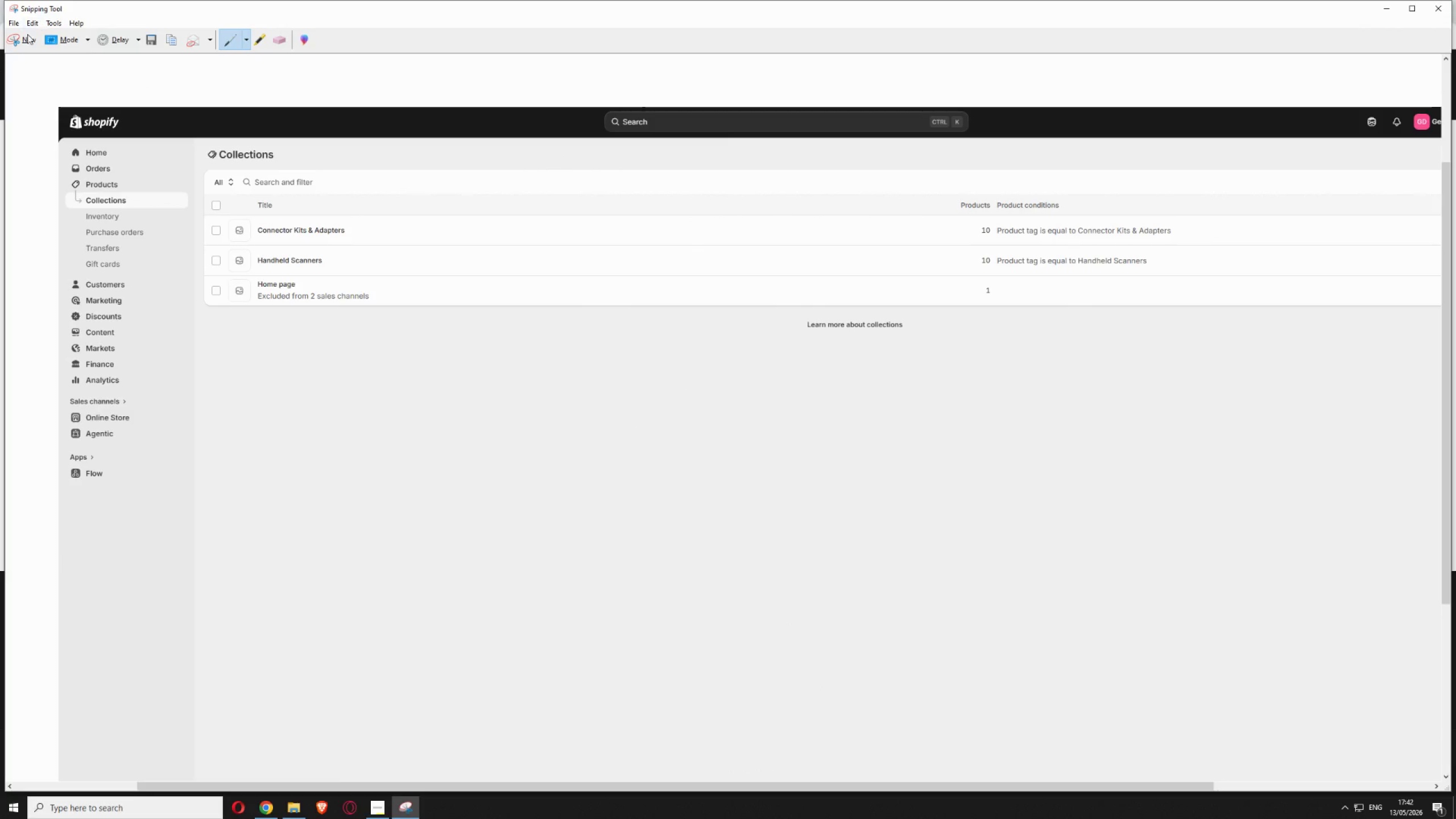 
left_click([17, 39])
 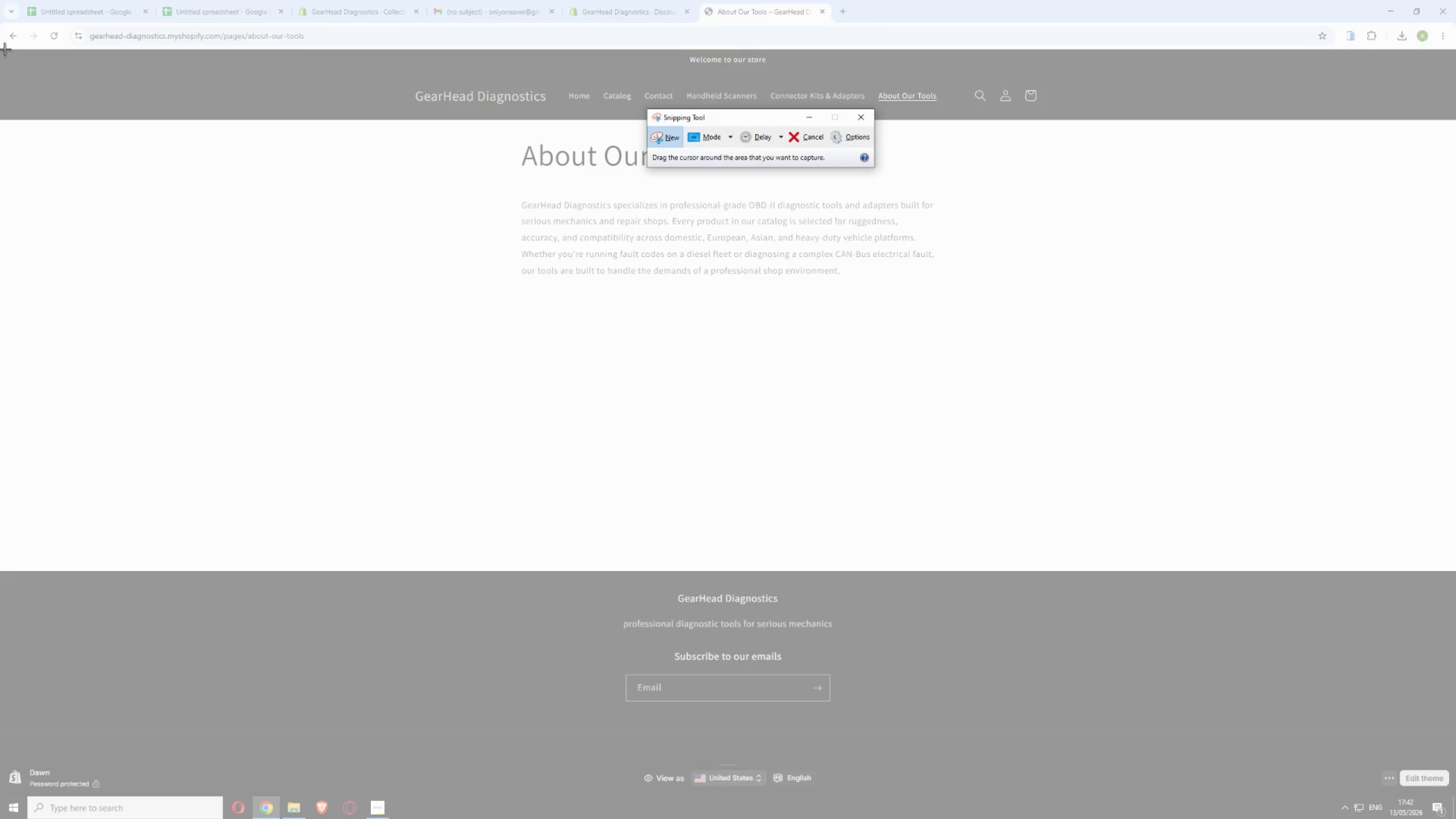 
left_click_drag(start_coordinate=[0, 51], to_coordinate=[1455, 796])
 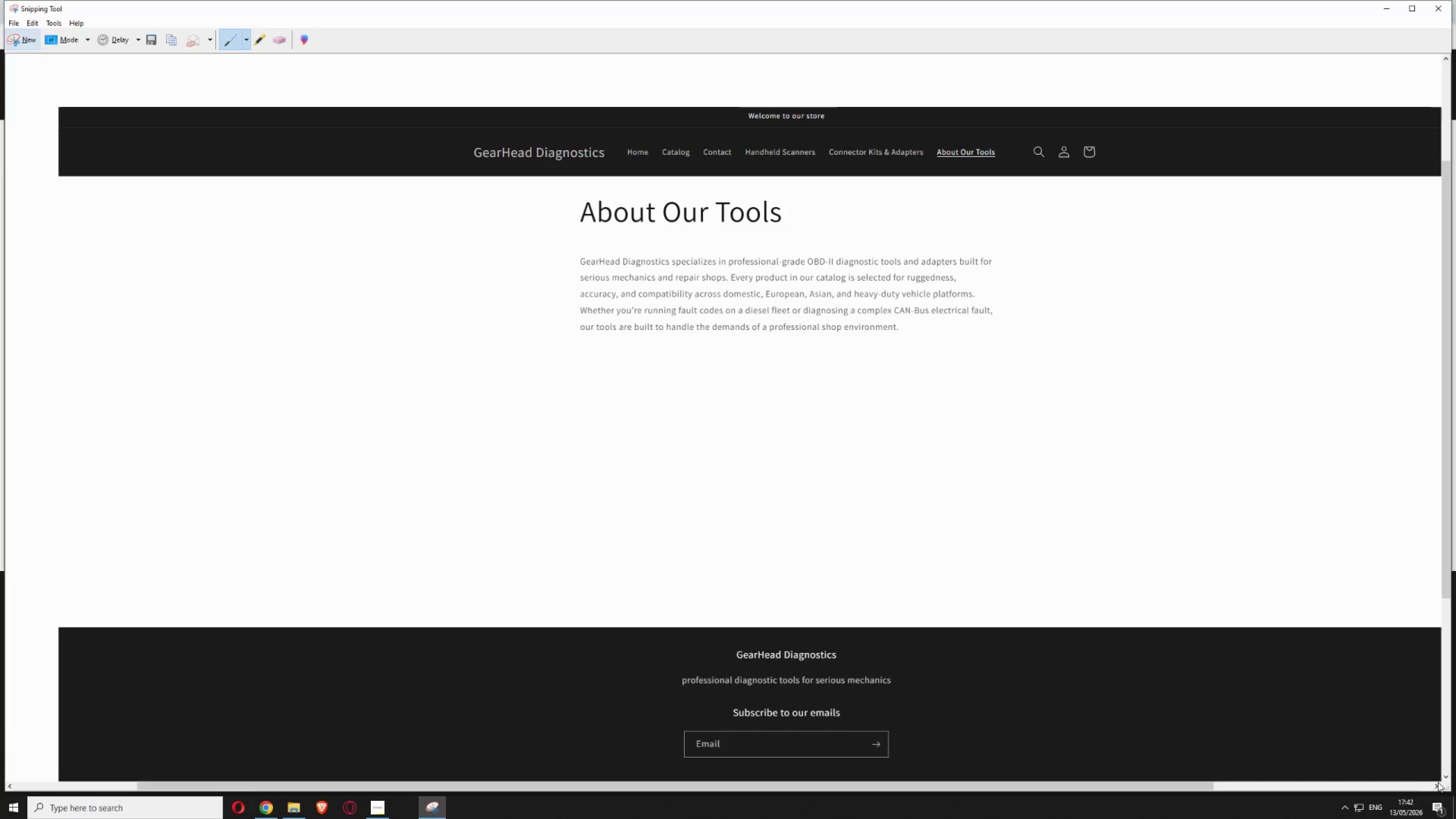 
key(Control+S)
 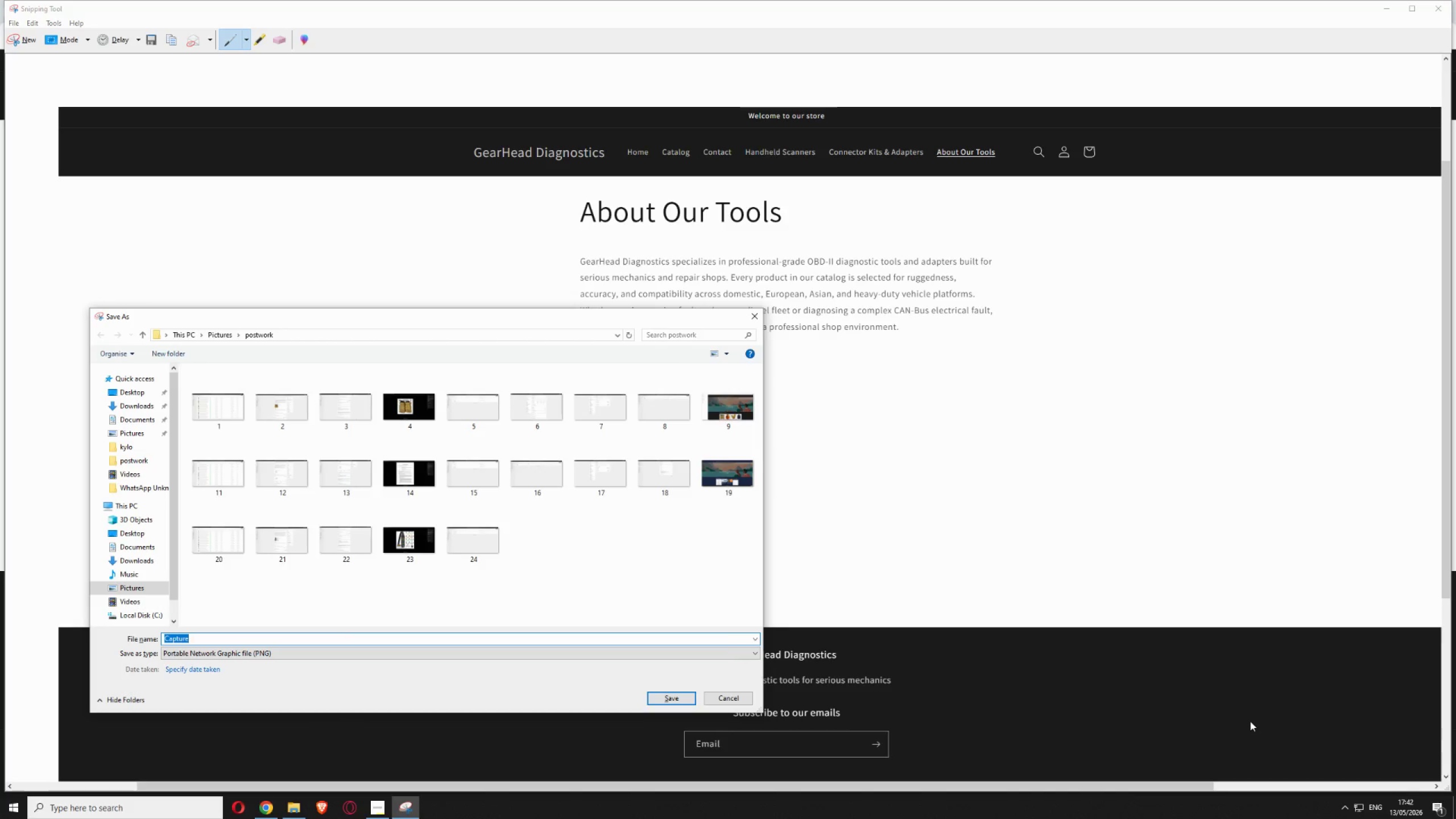 
type(25)
 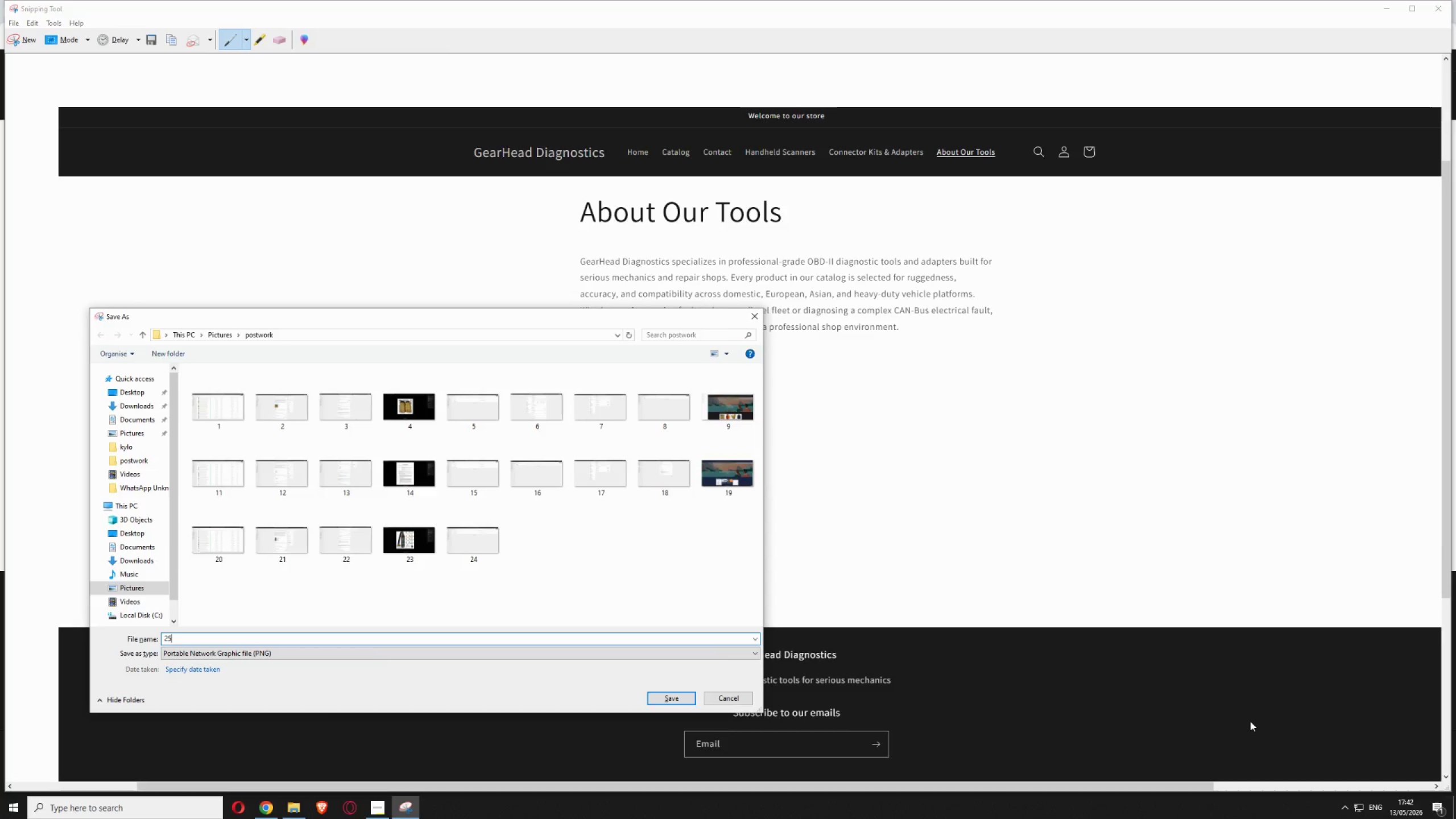 
key(Enter)
 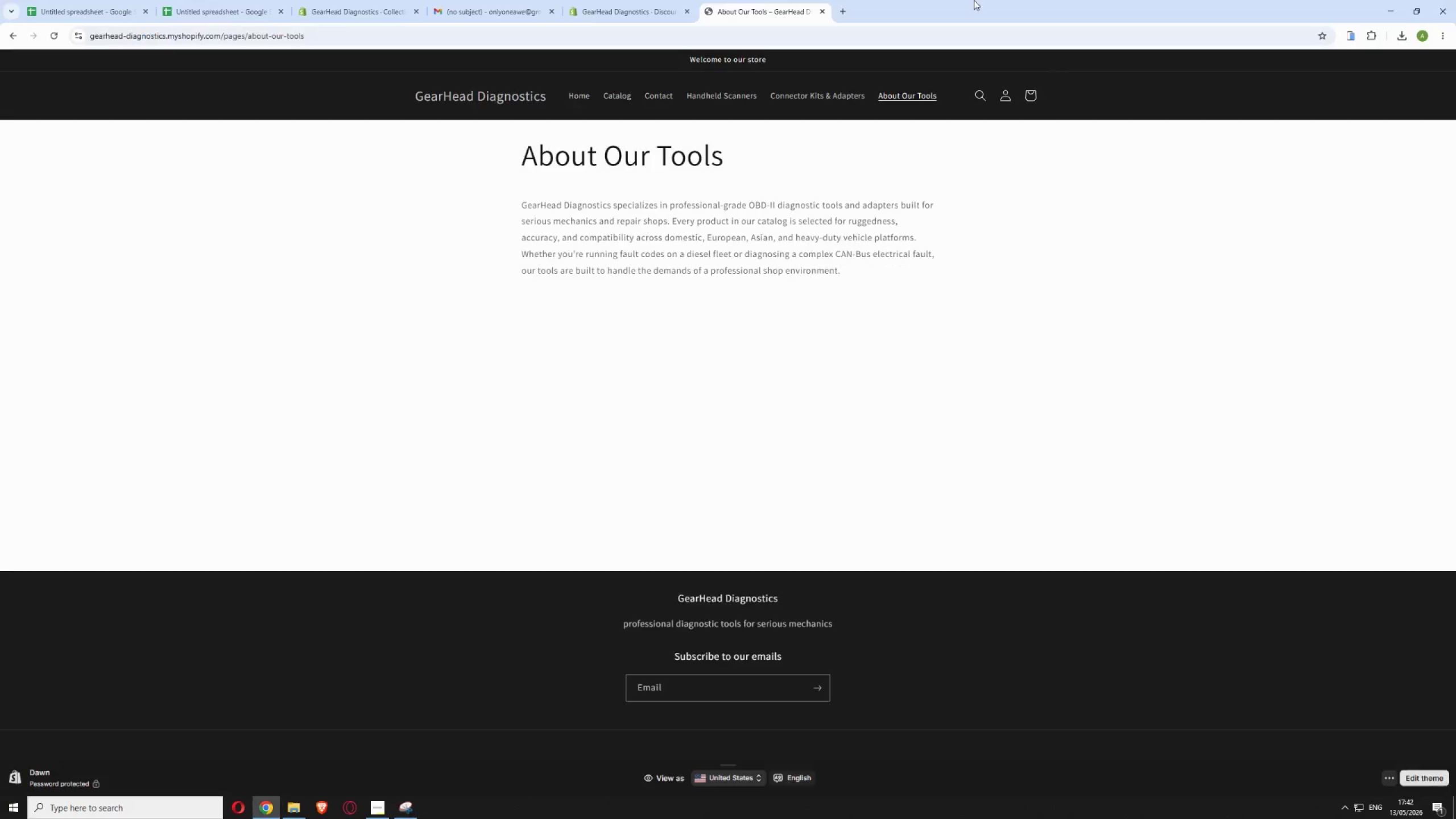 
left_click([622, 8])
 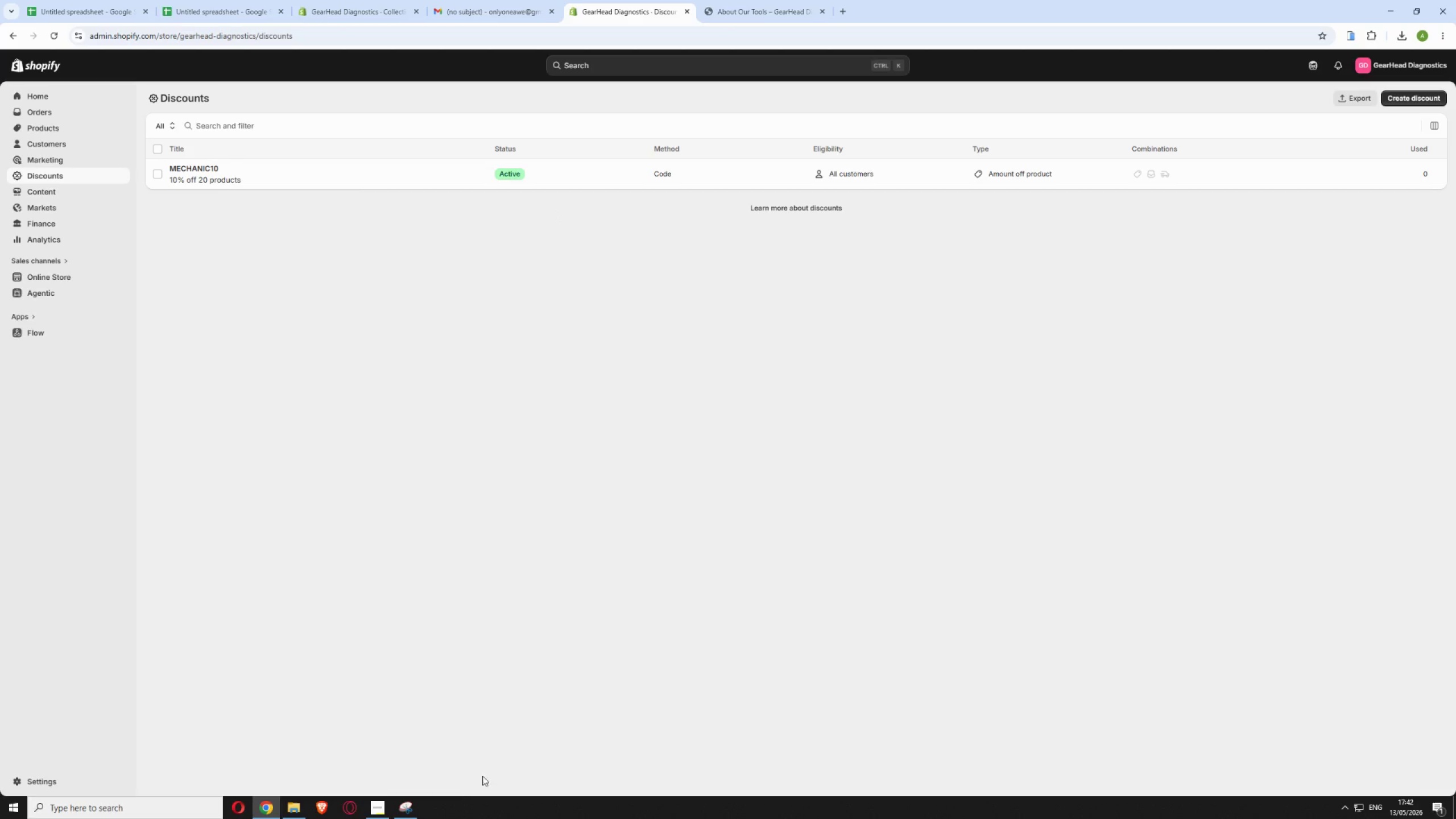 
left_click([410, 817])
 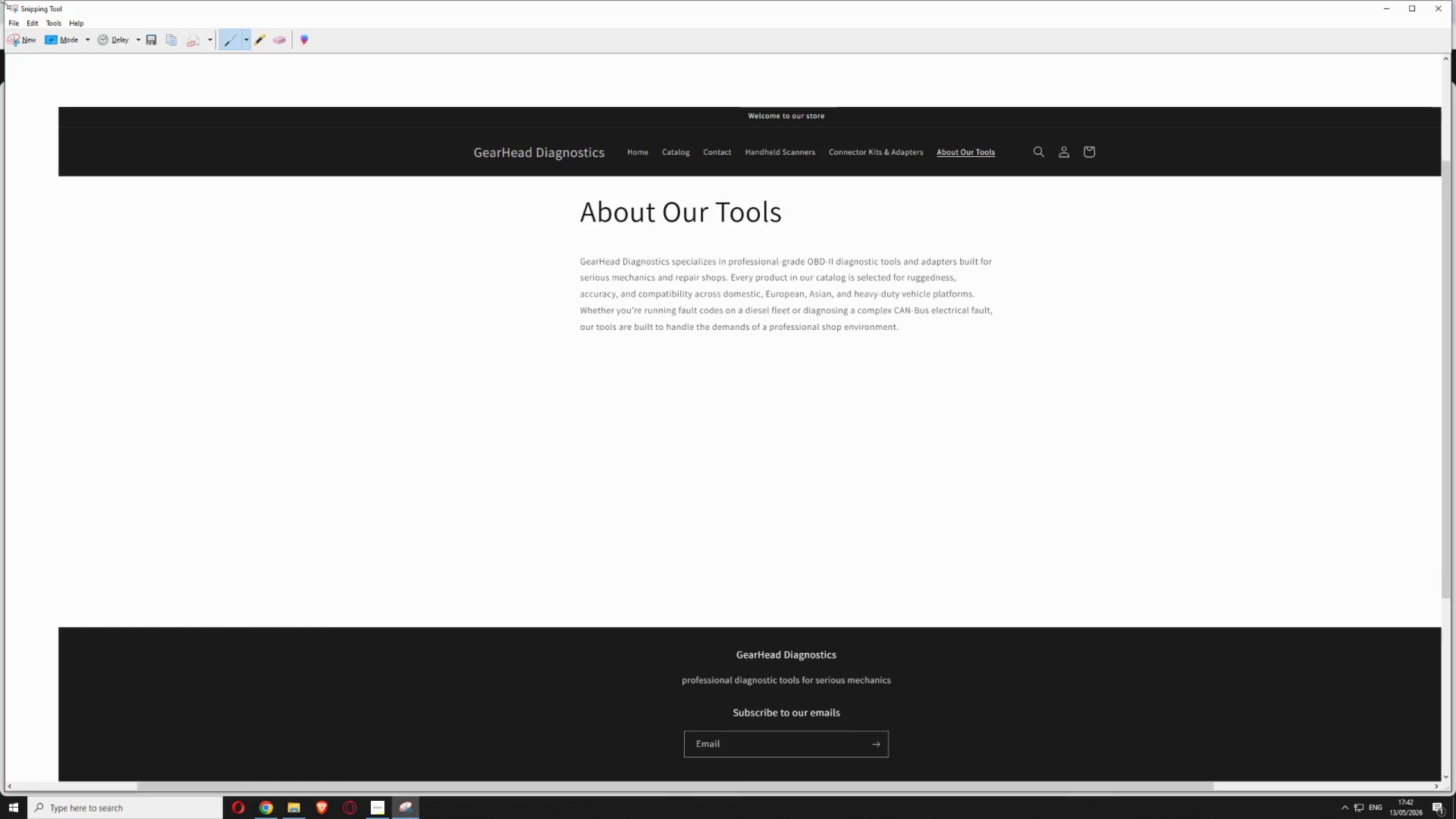 
left_click([18, 37])
 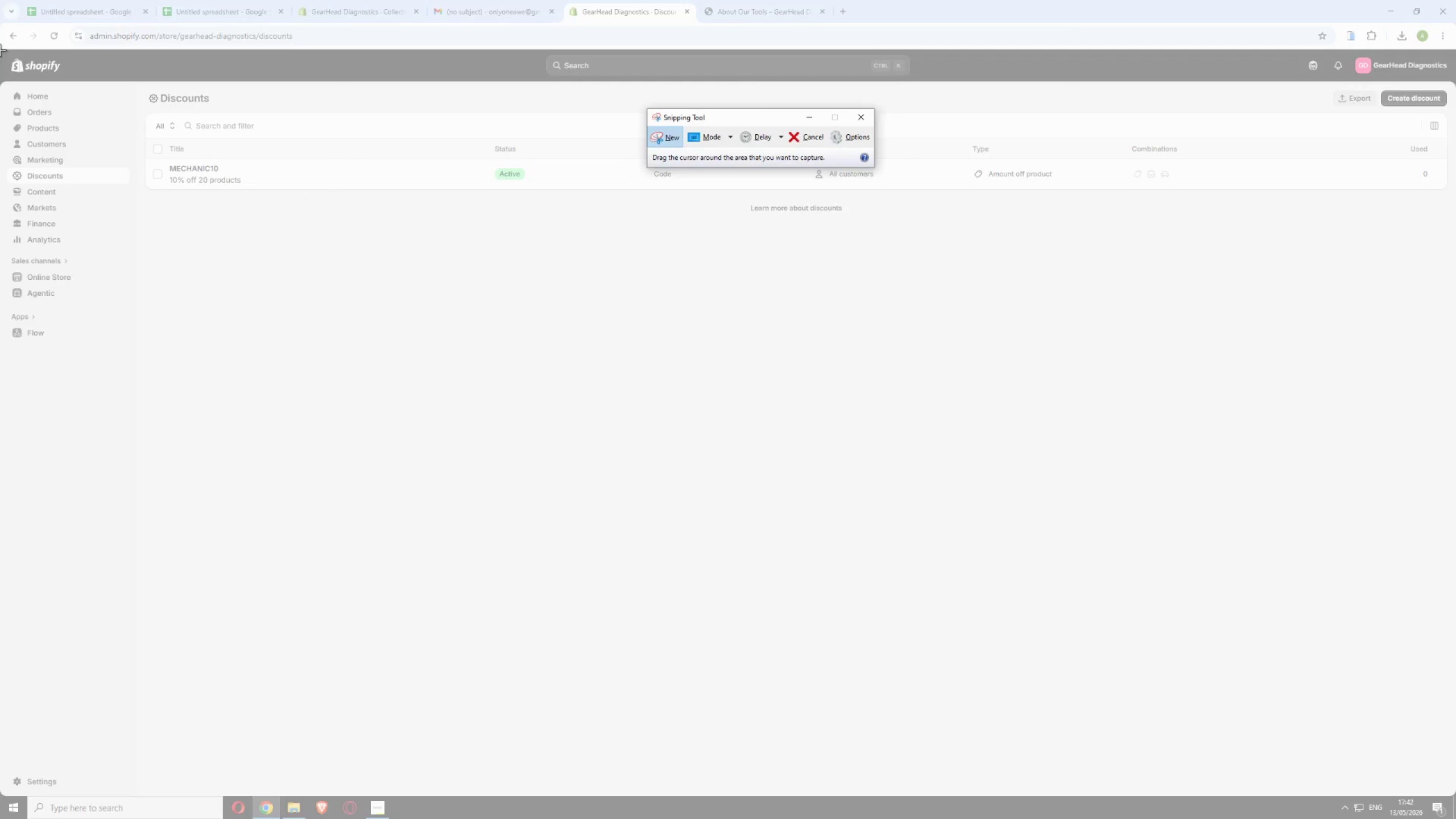 
left_click_drag(start_coordinate=[0, 50], to_coordinate=[1455, 796])
 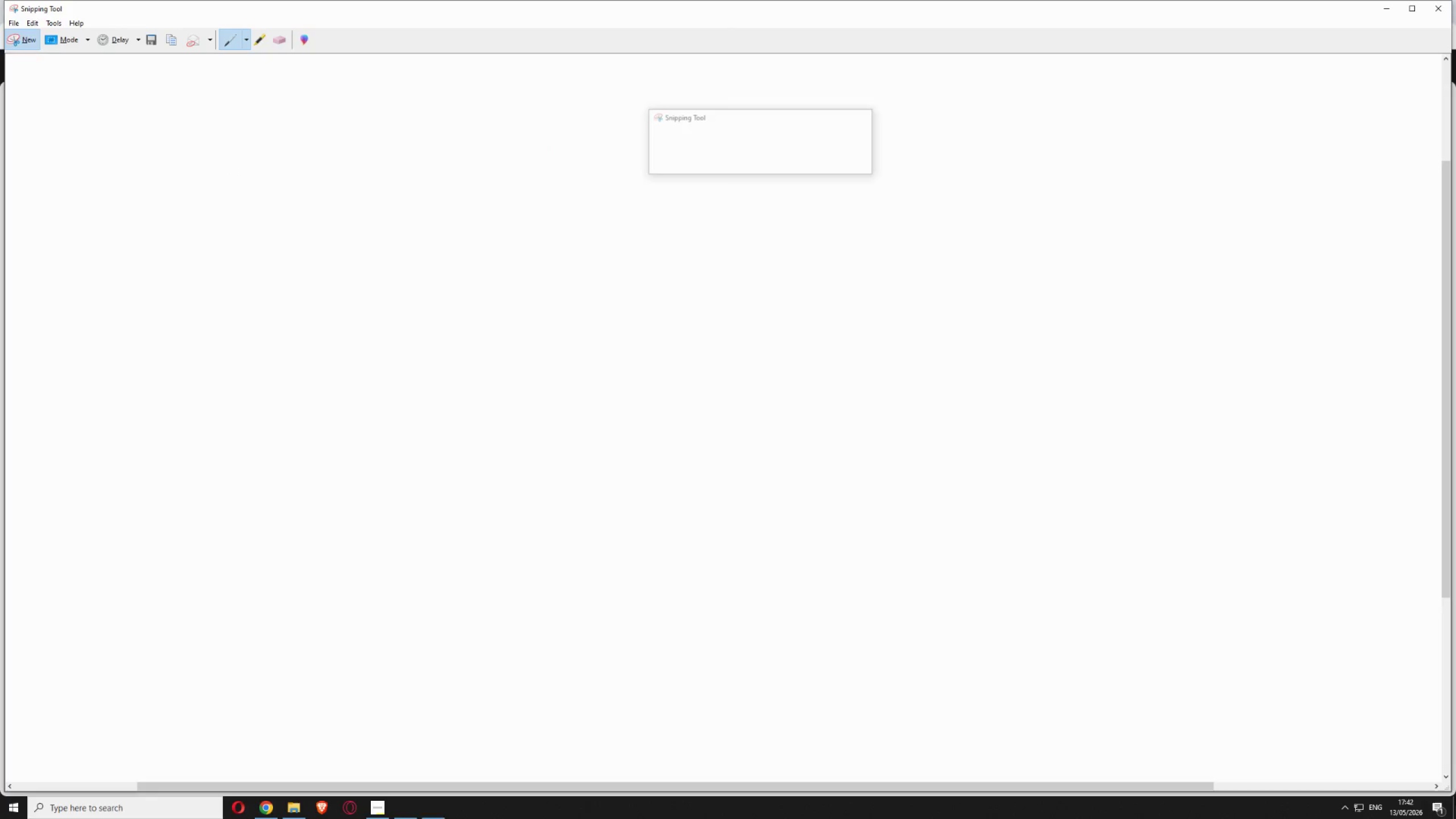 
key(Control+S)
 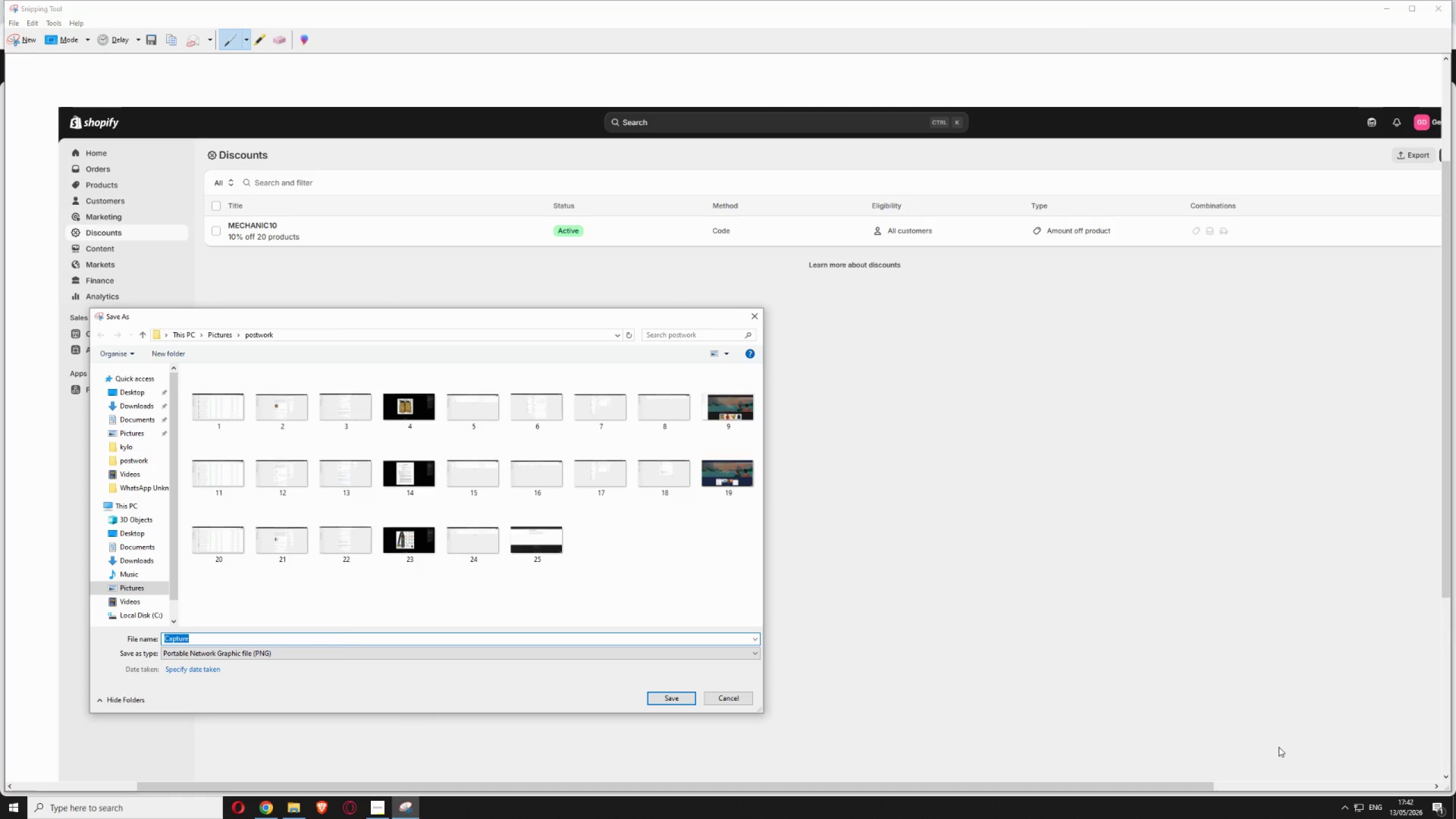 
type(26)
 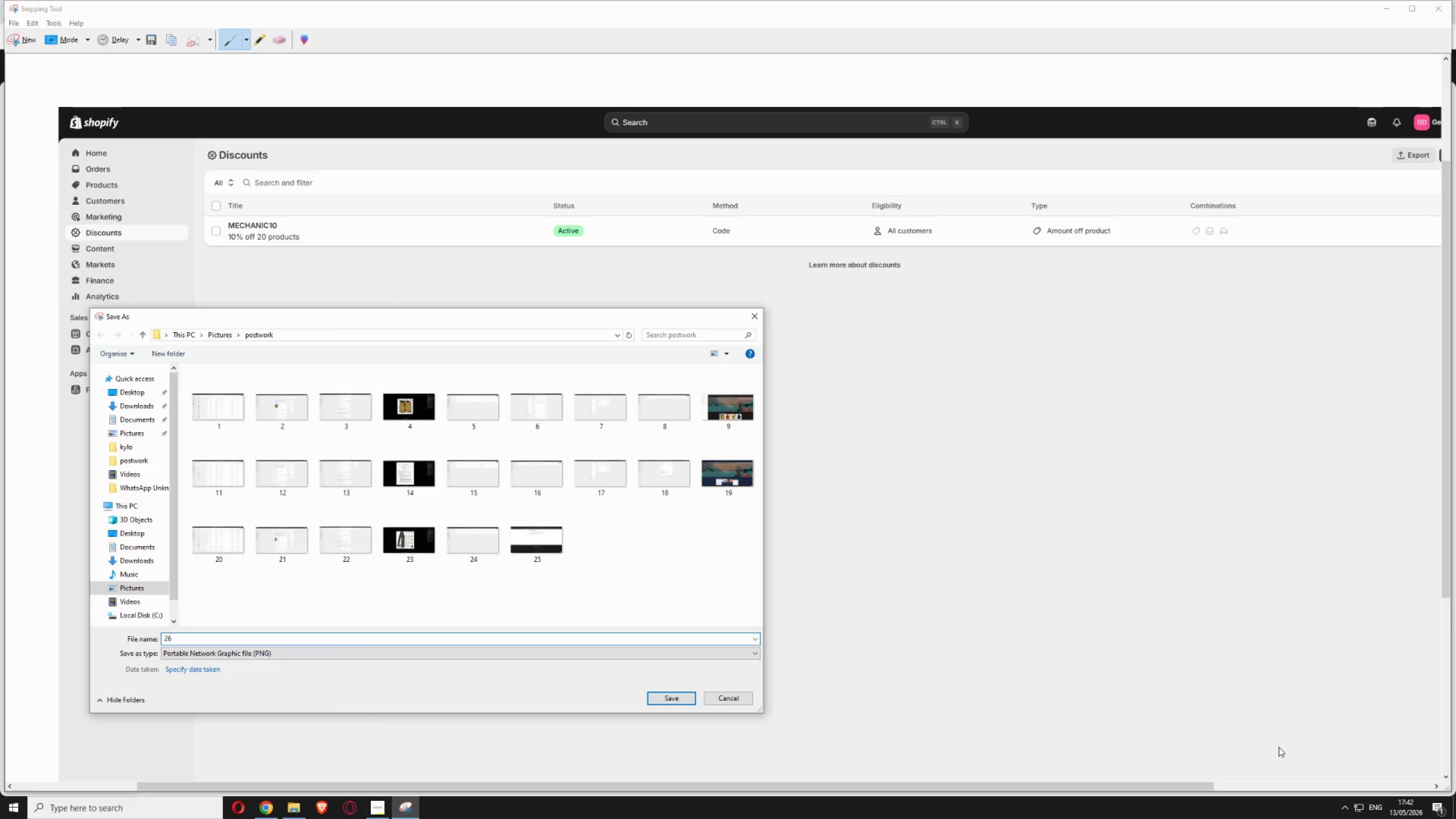 
key(Enter)
 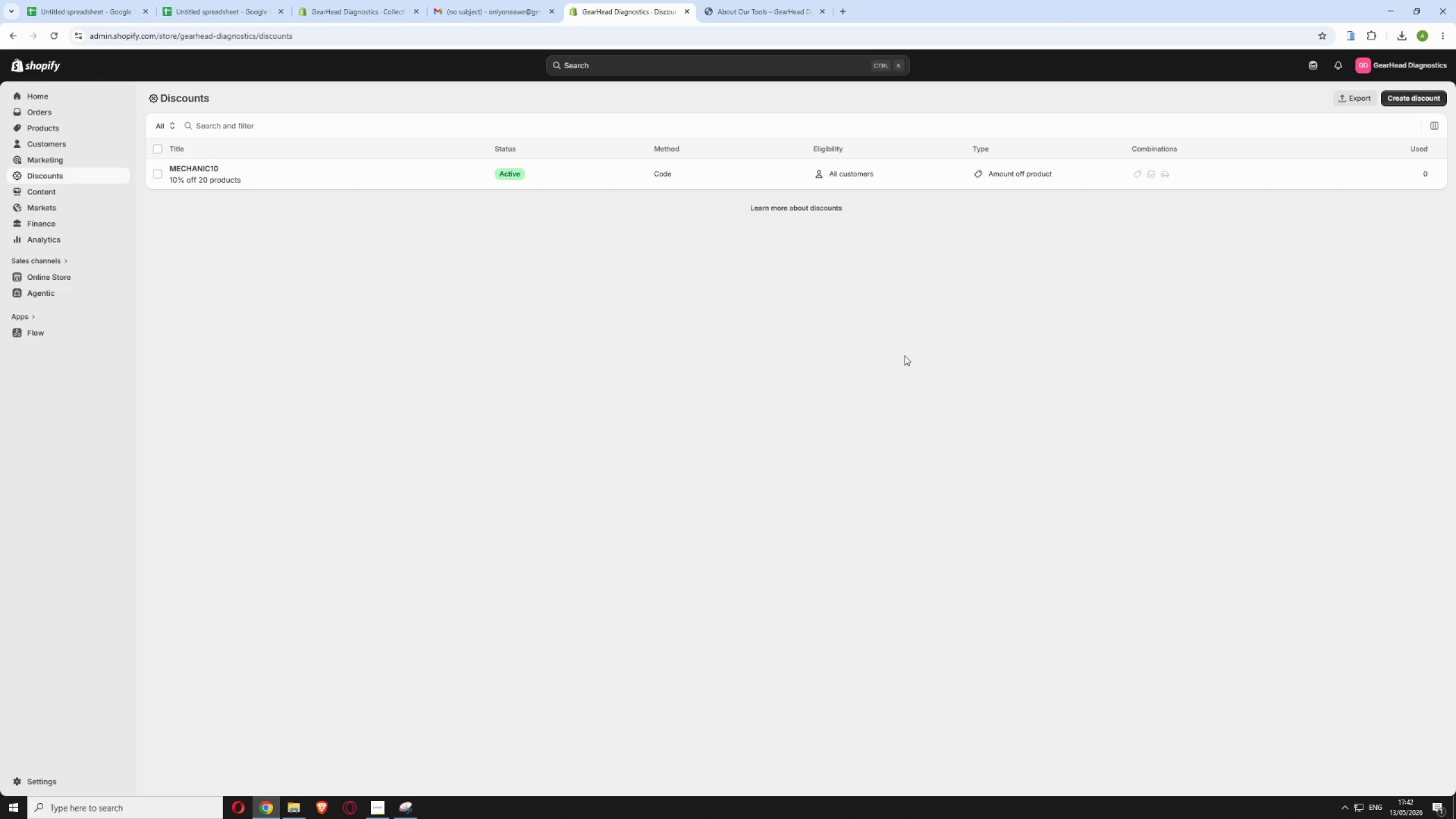 
wait(9.98)
 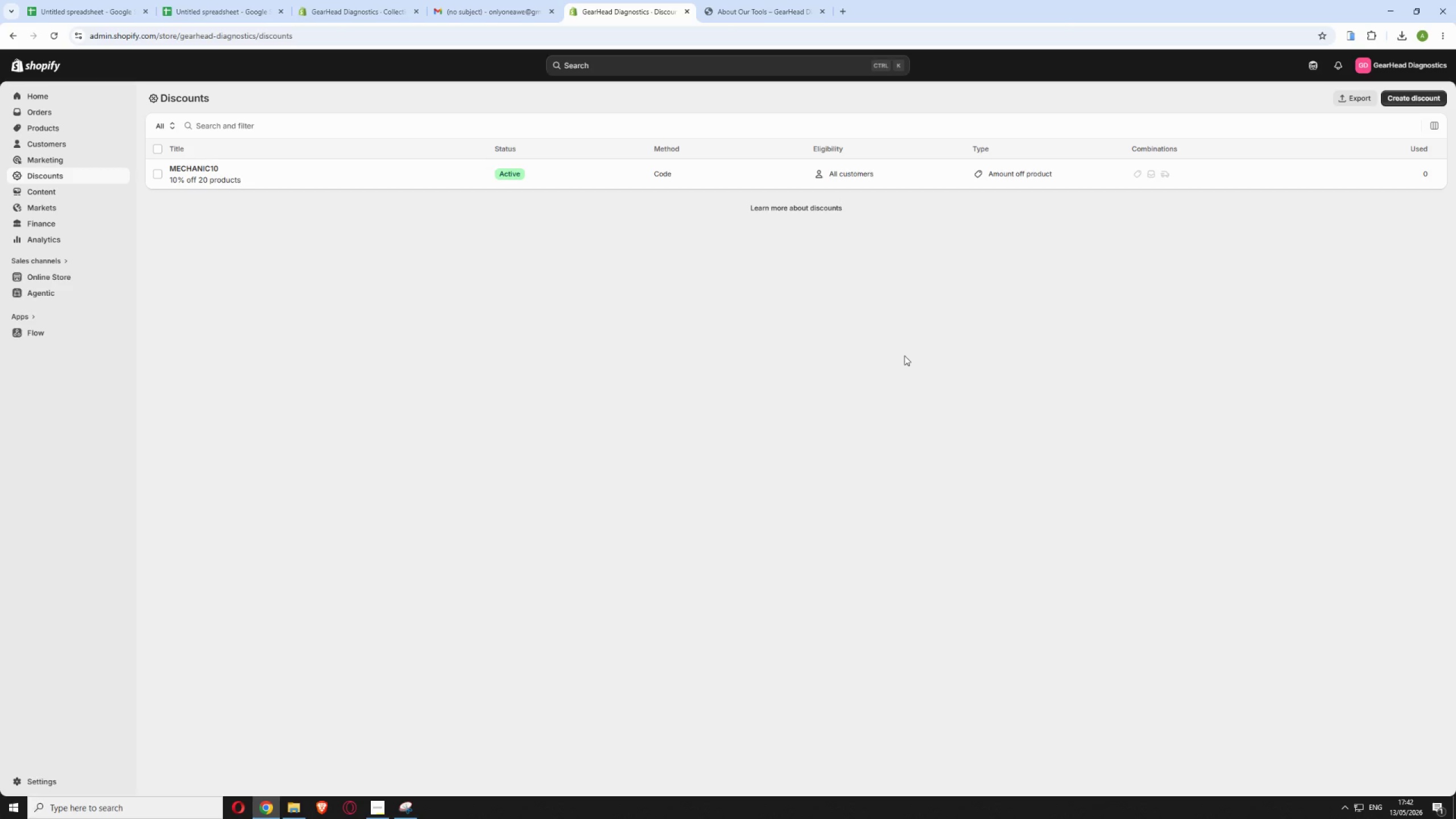 
left_click([44, 782])
 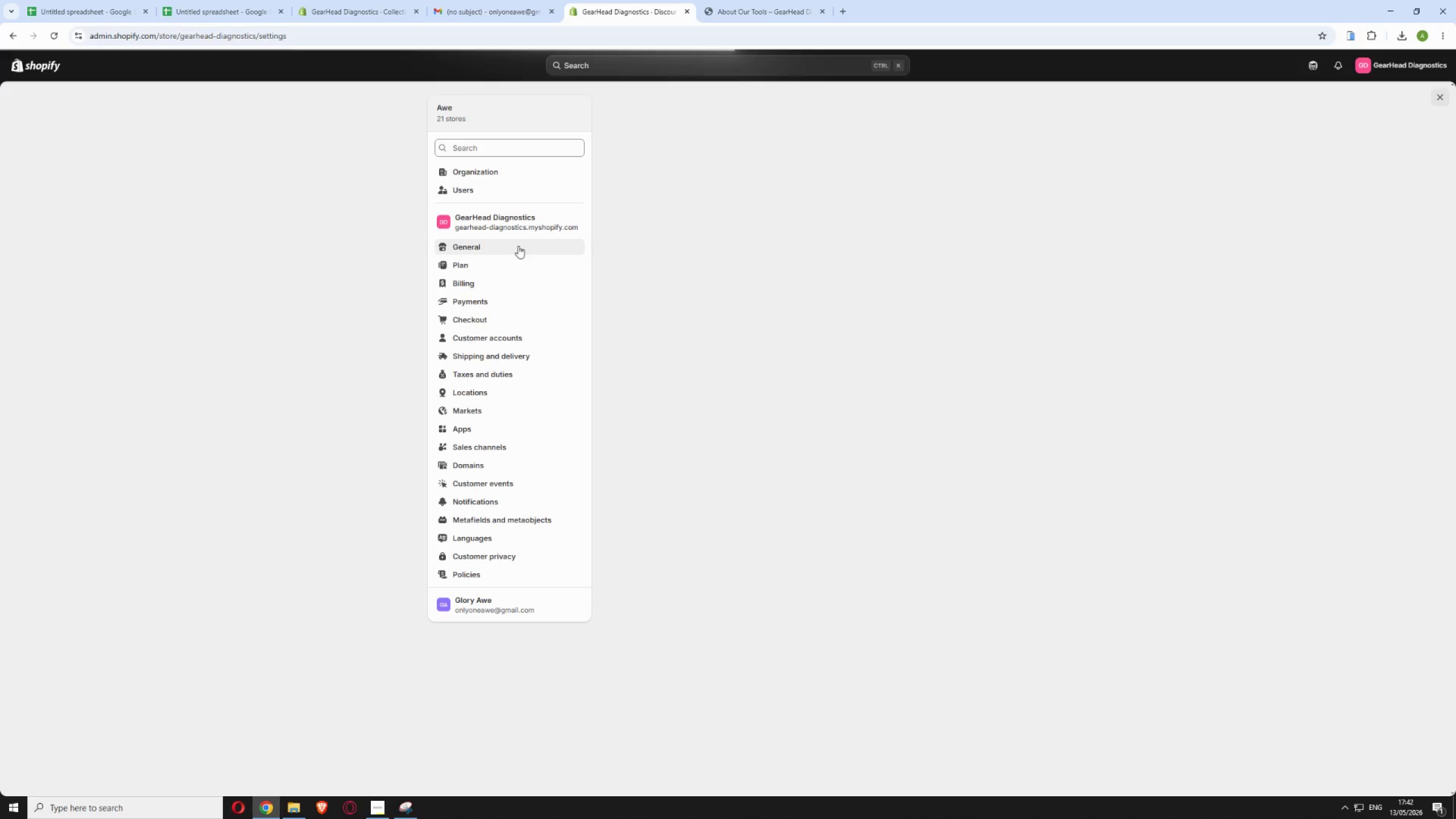 
left_click([469, 571])
 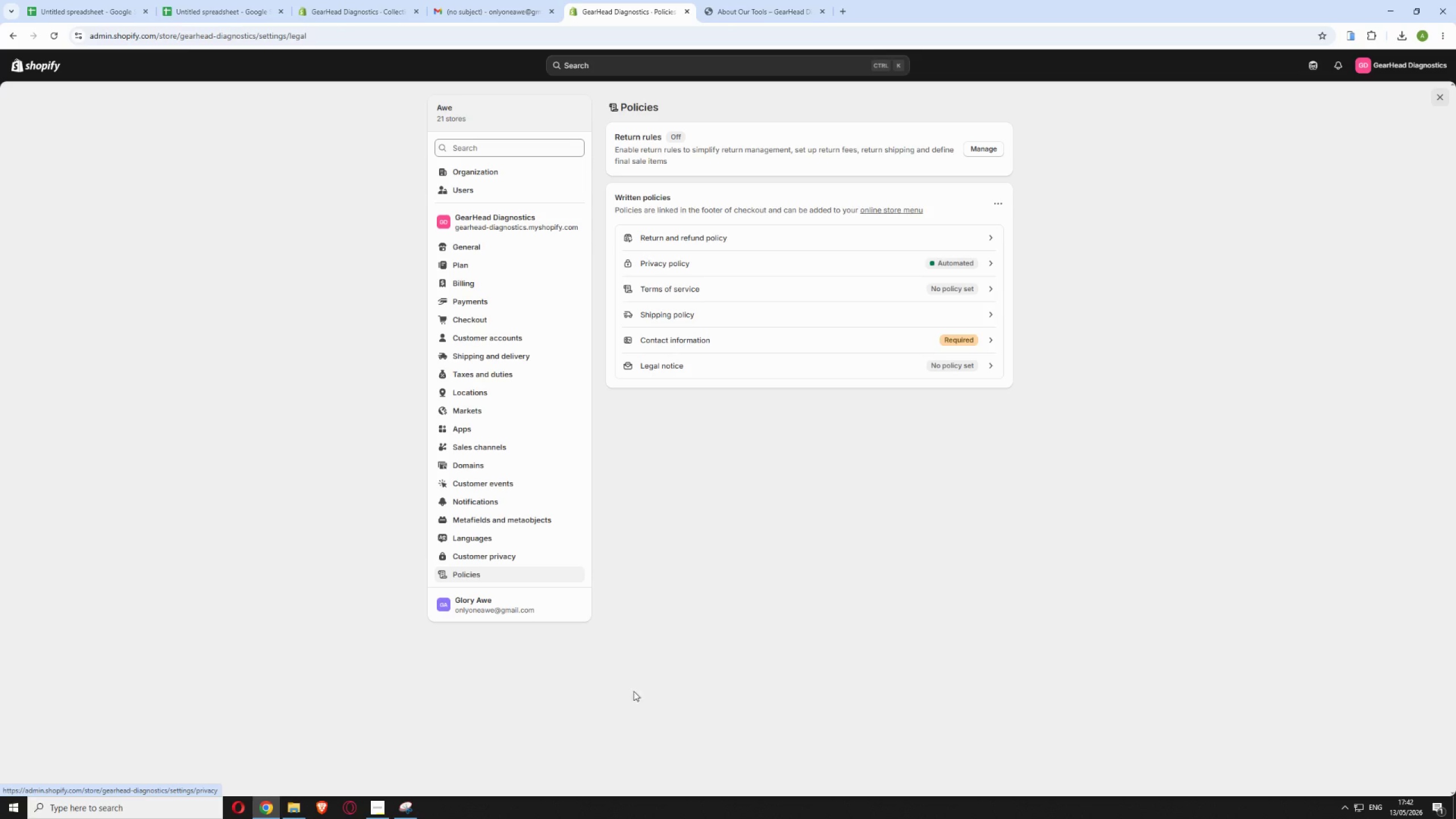 
left_click([408, 806])
 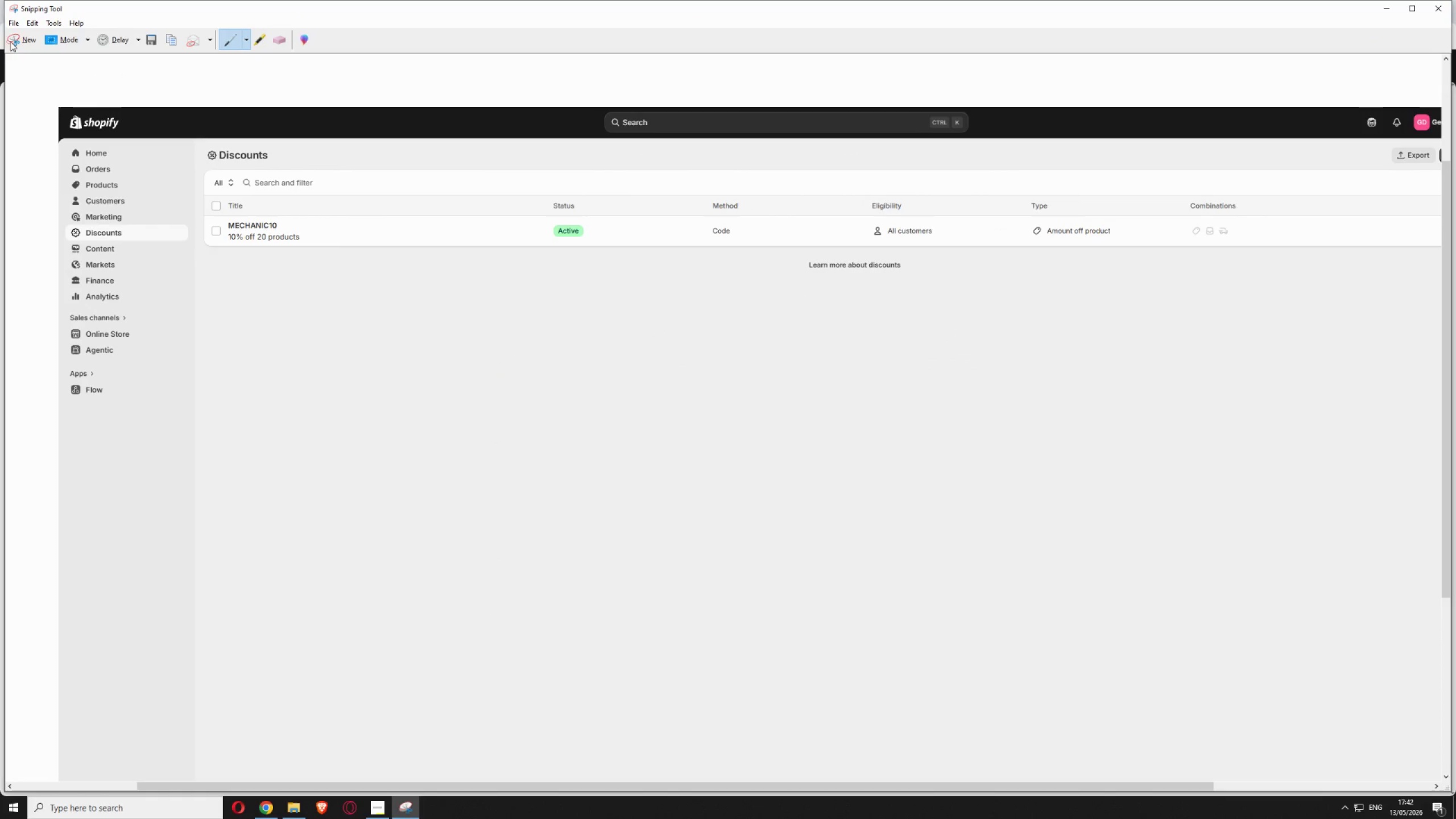 
left_click([11, 42])
 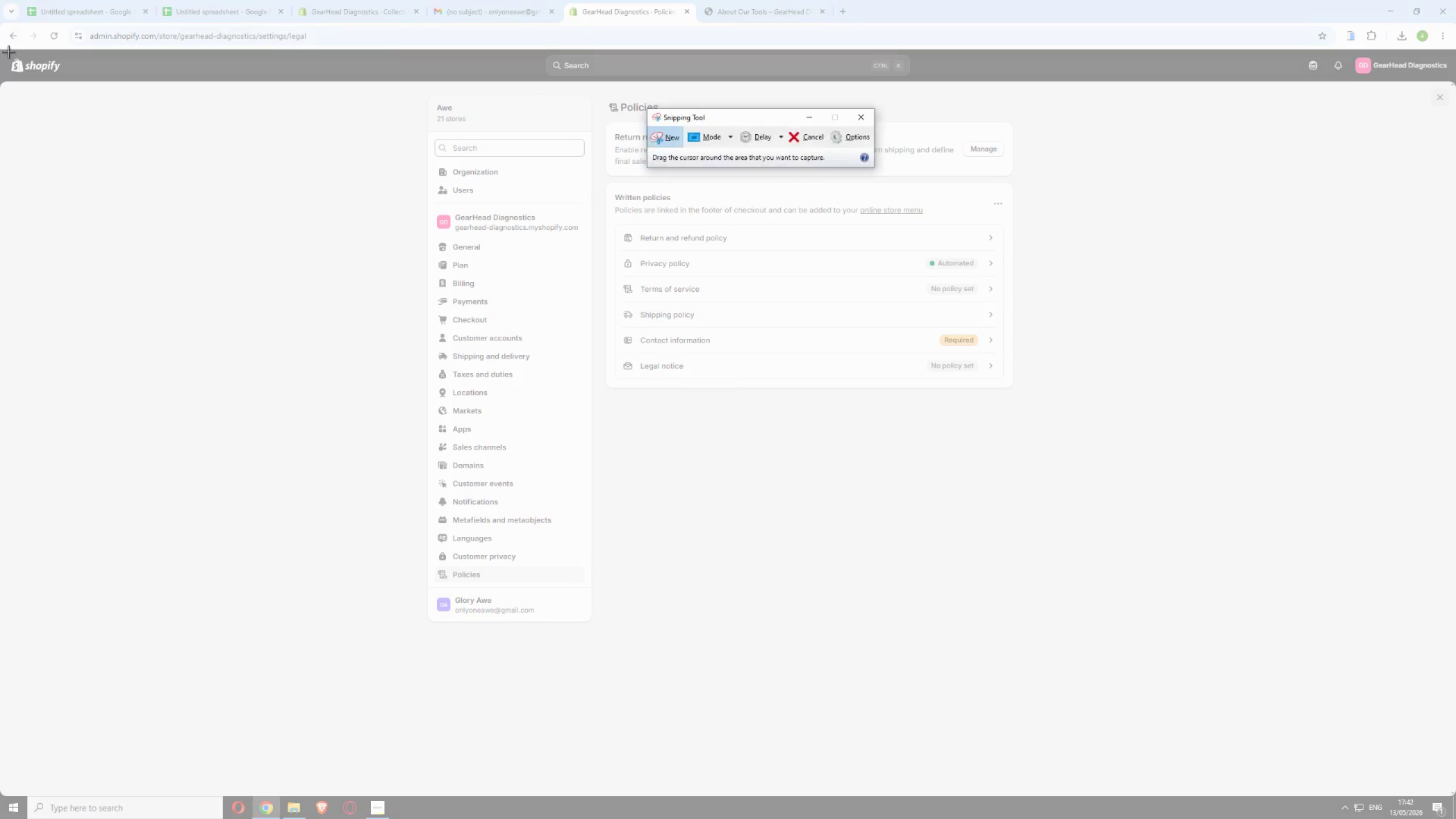 
left_click_drag(start_coordinate=[3, 52], to_coordinate=[1455, 793])
 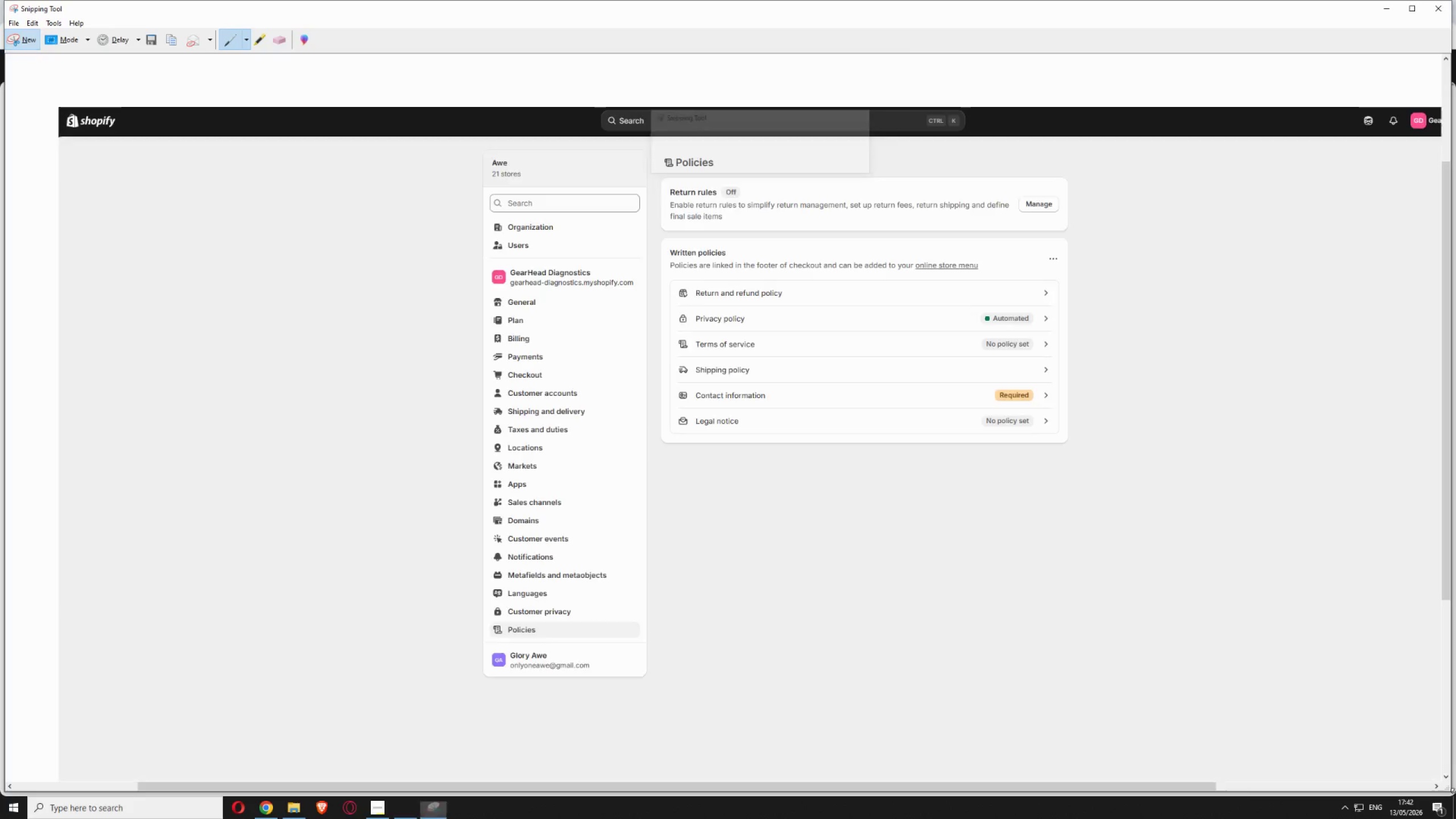 
key(Control+S)
 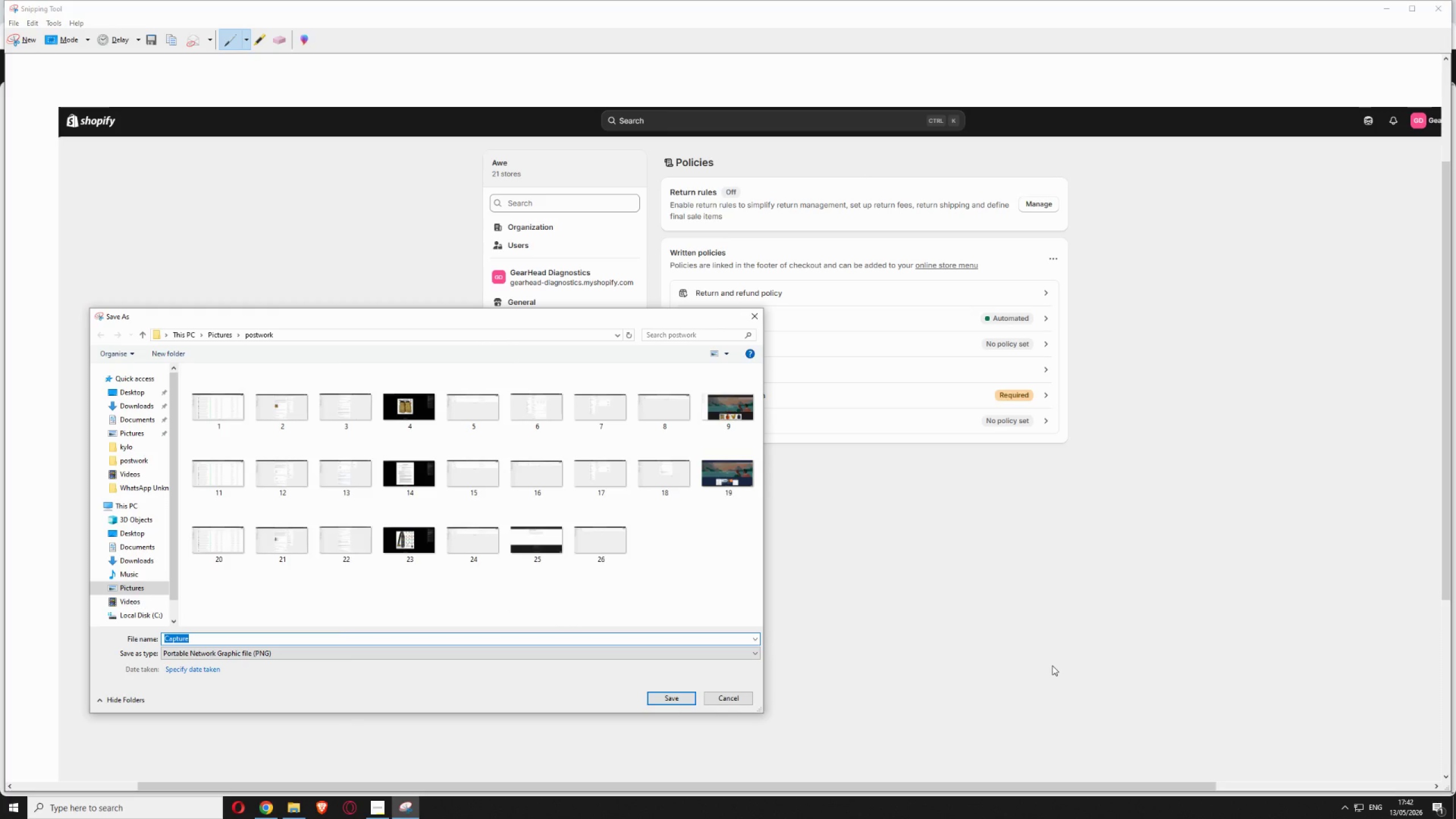 
type(27)
 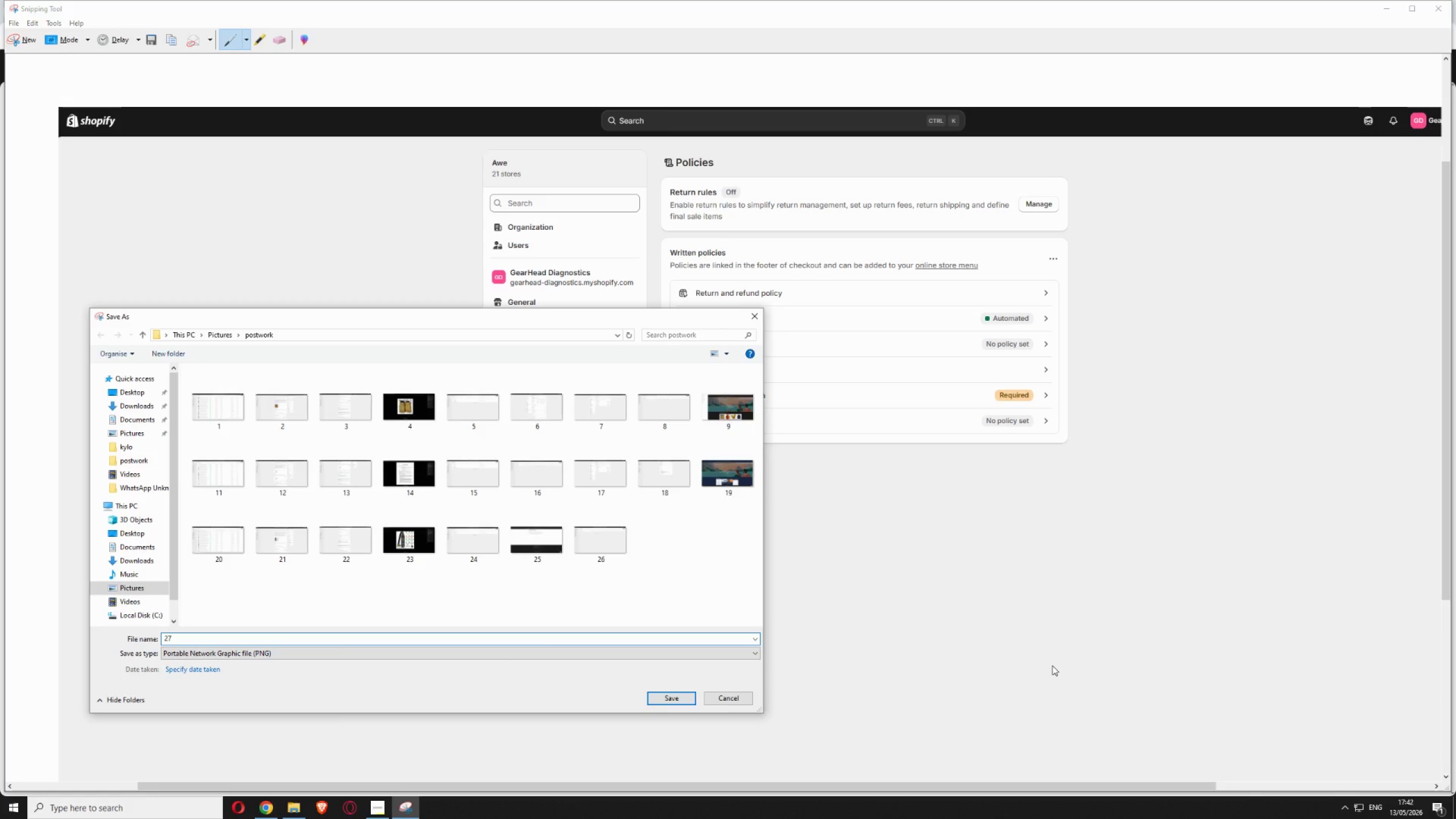 
key(Enter)
 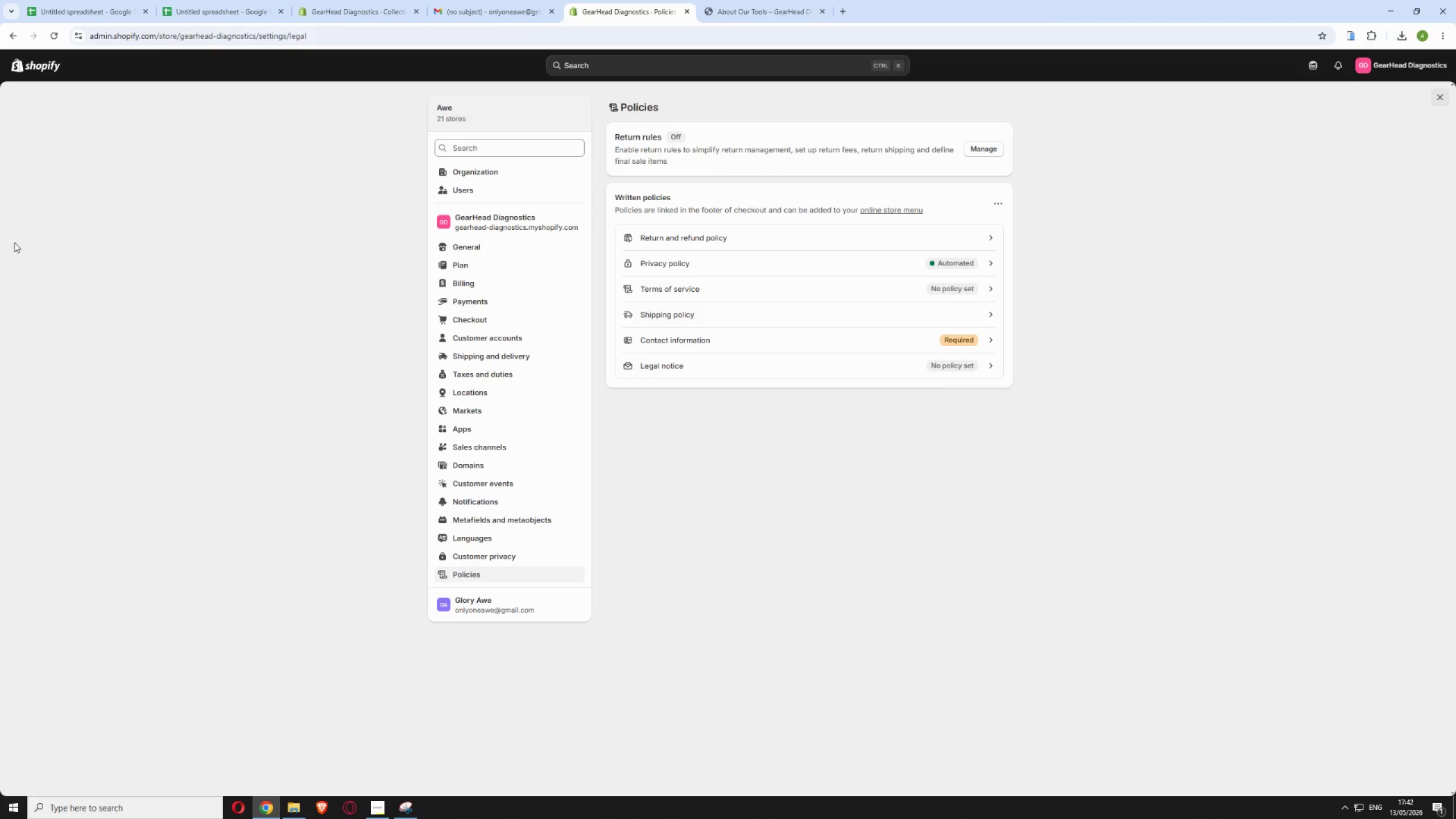 
left_click_drag(start_coordinate=[371, 37], to_coordinate=[258, 50])
 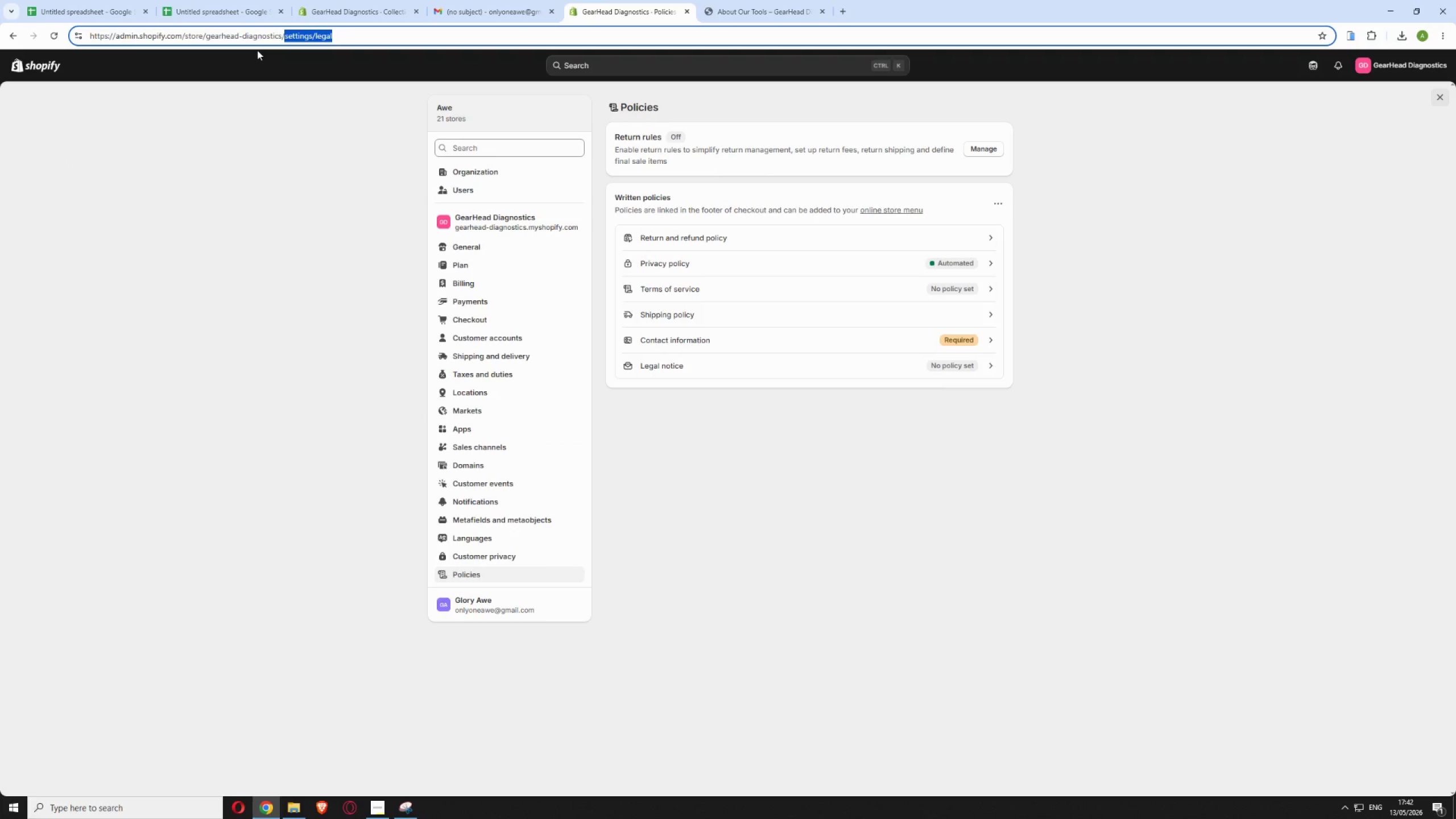 
key(Backspace)
 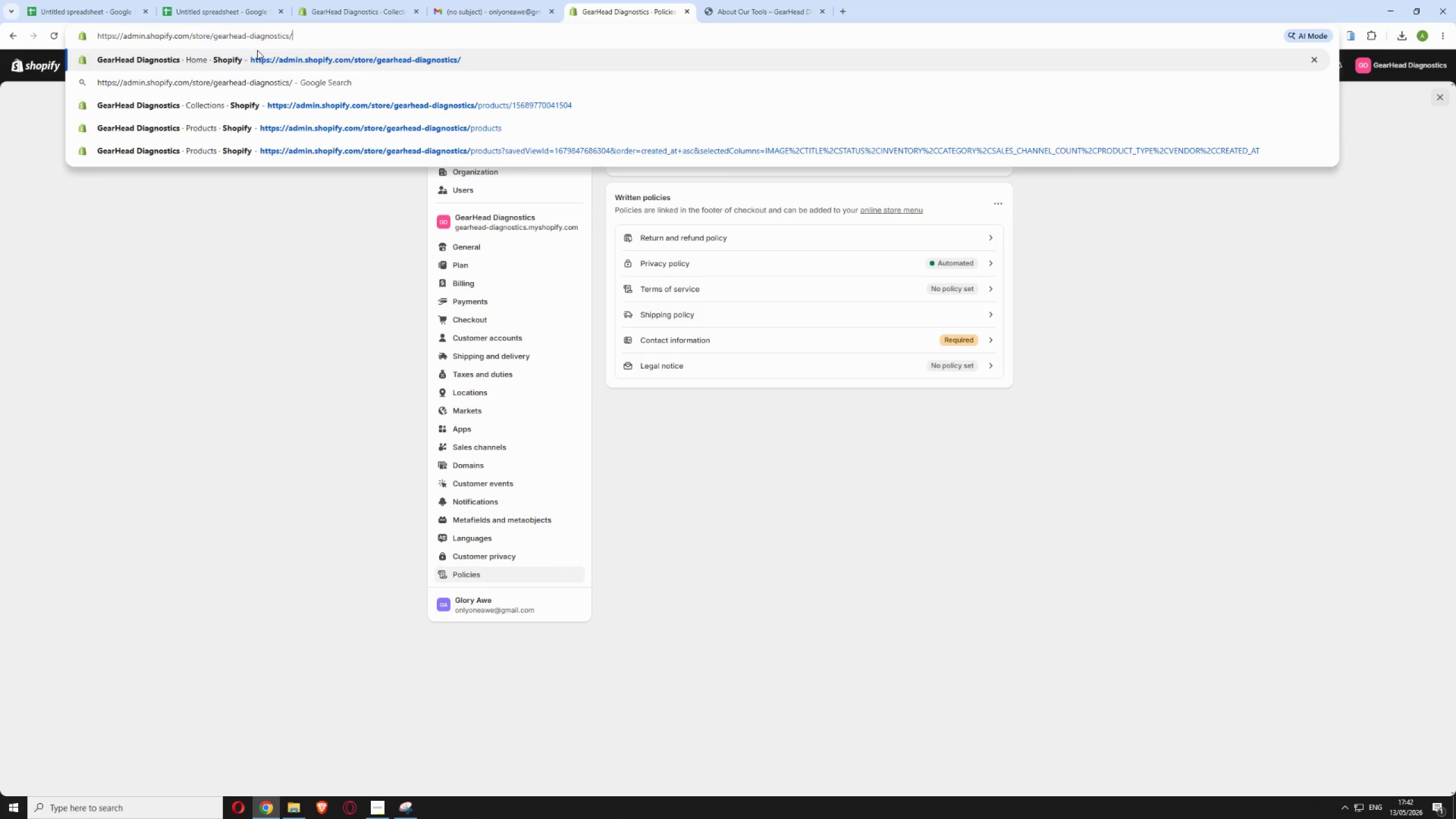 
key(Enter)
 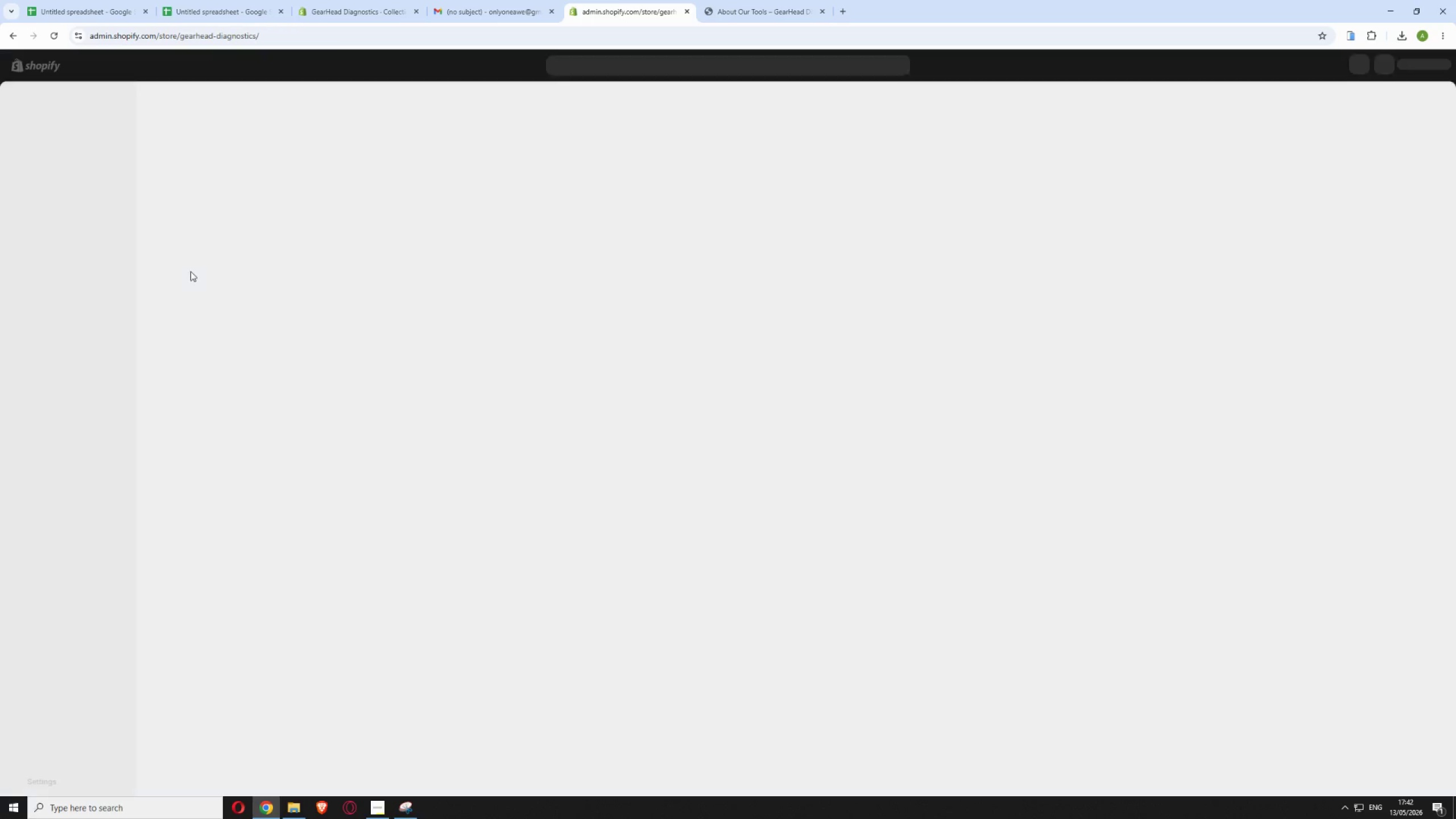 
left_click([291, 809])
 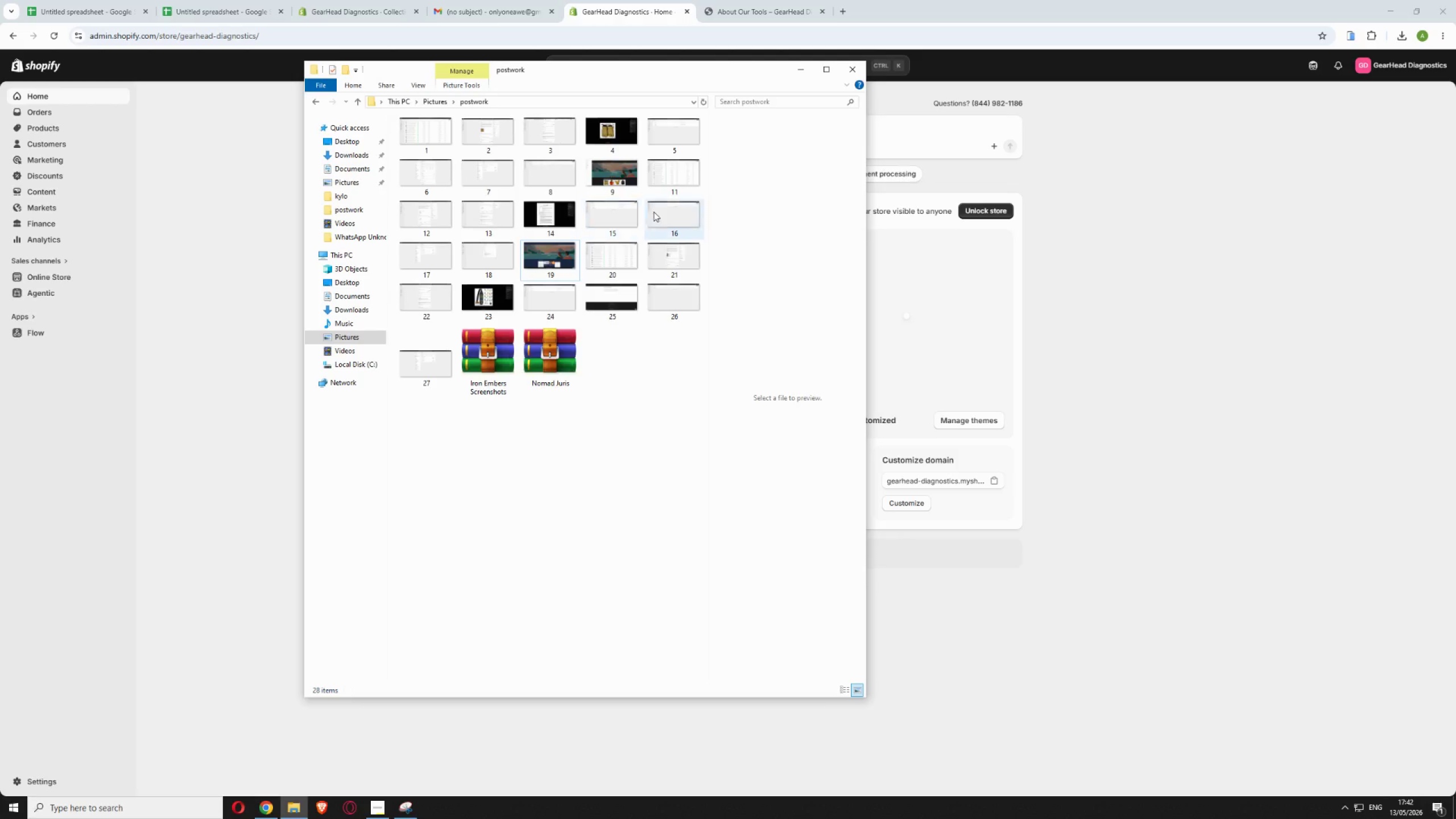 
left_click([618, 263])
 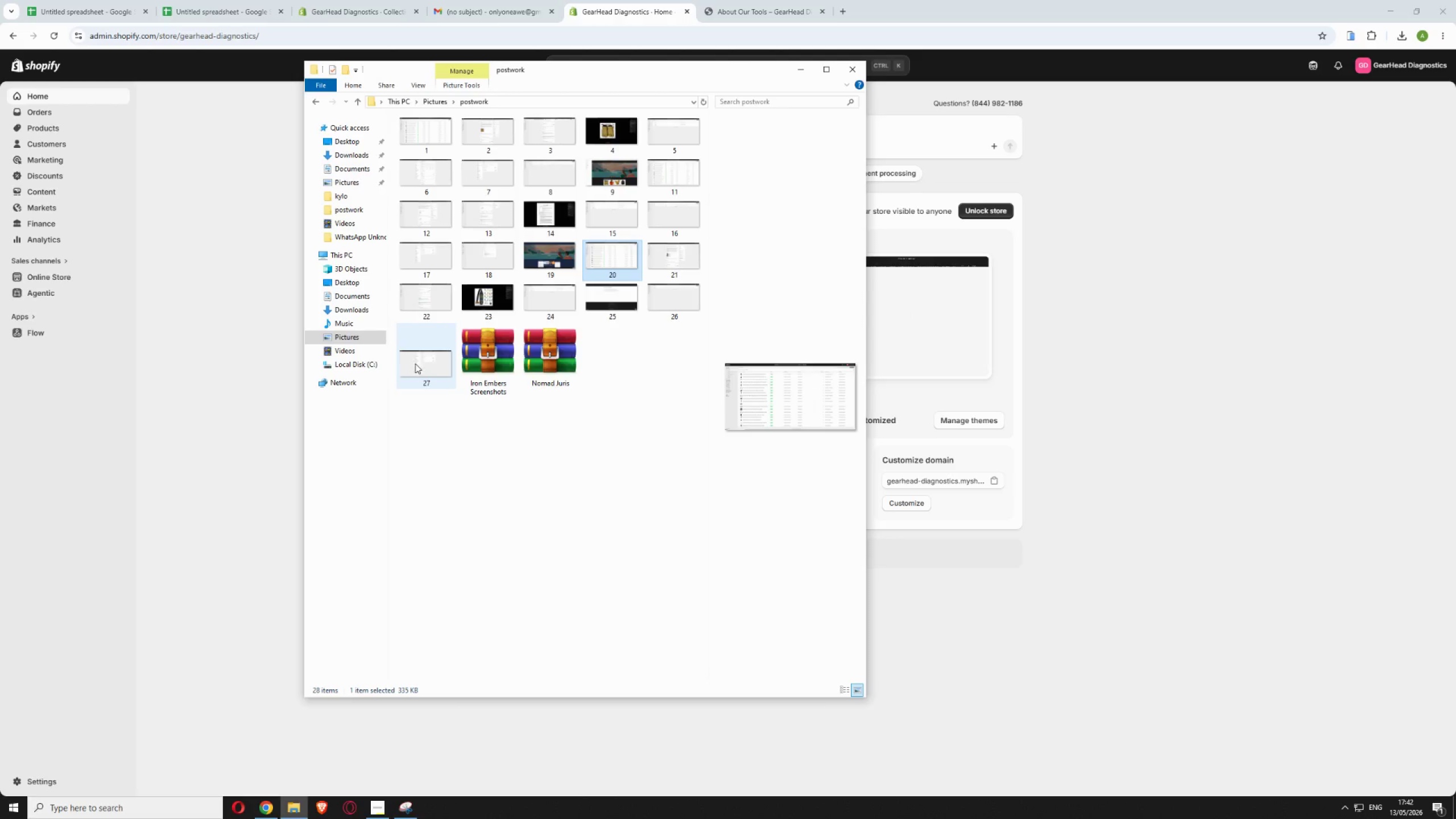 
hold_key(key=ShiftLeft, duration=0.67)
left_click([416, 363])
 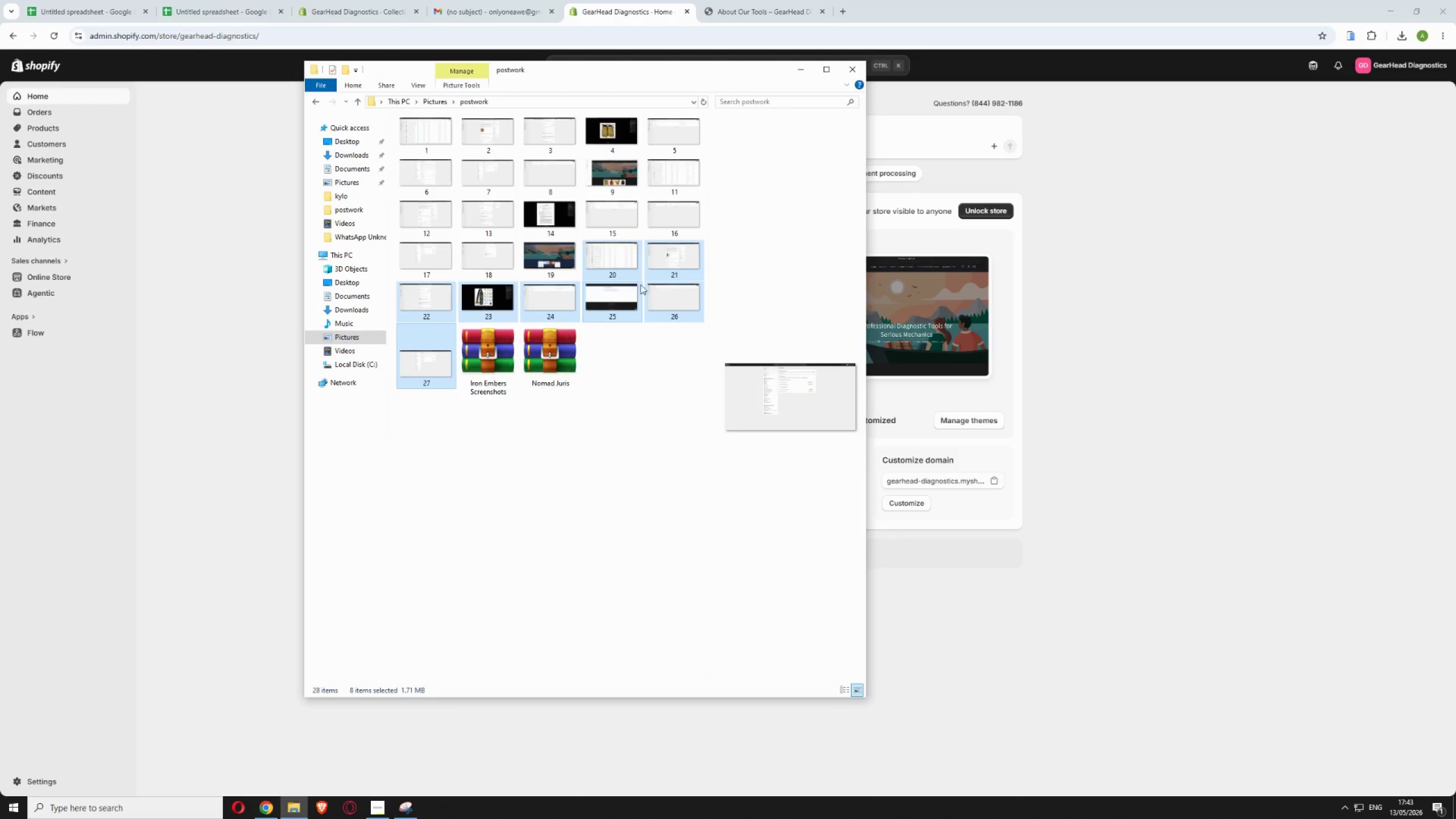 
right_click([662, 261])
 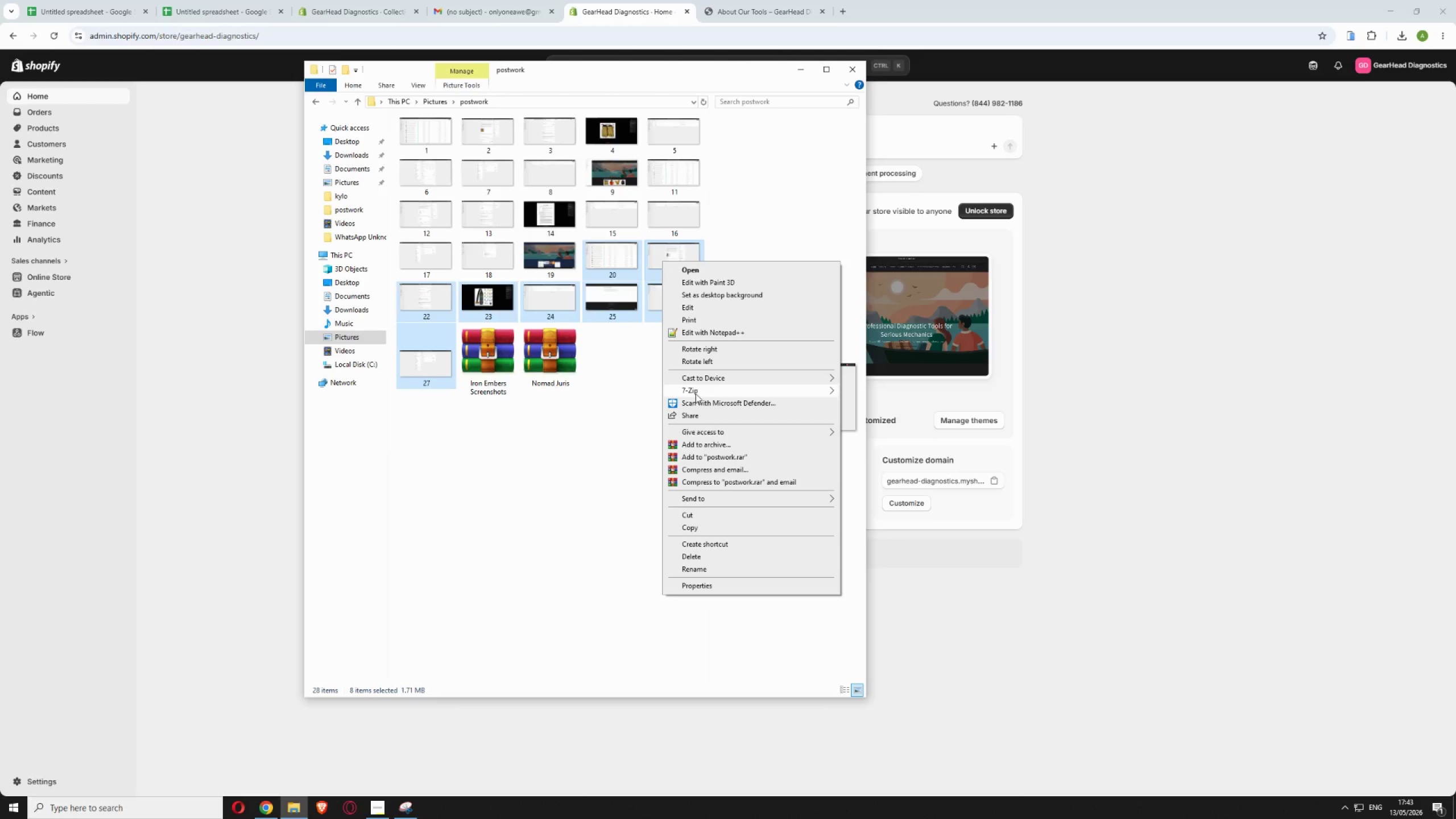 
left_click([708, 444])
 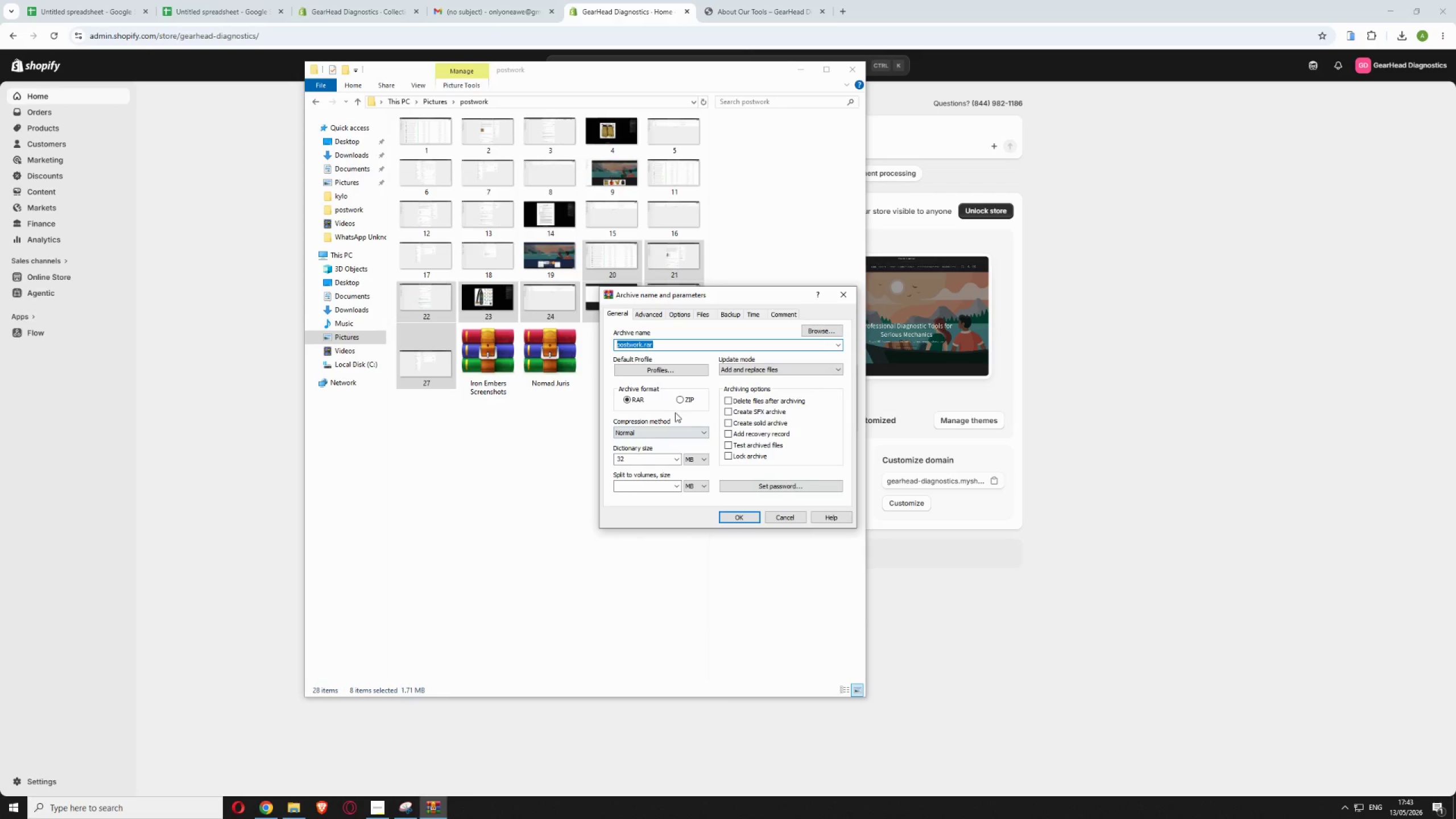 
left_click([677, 400])
 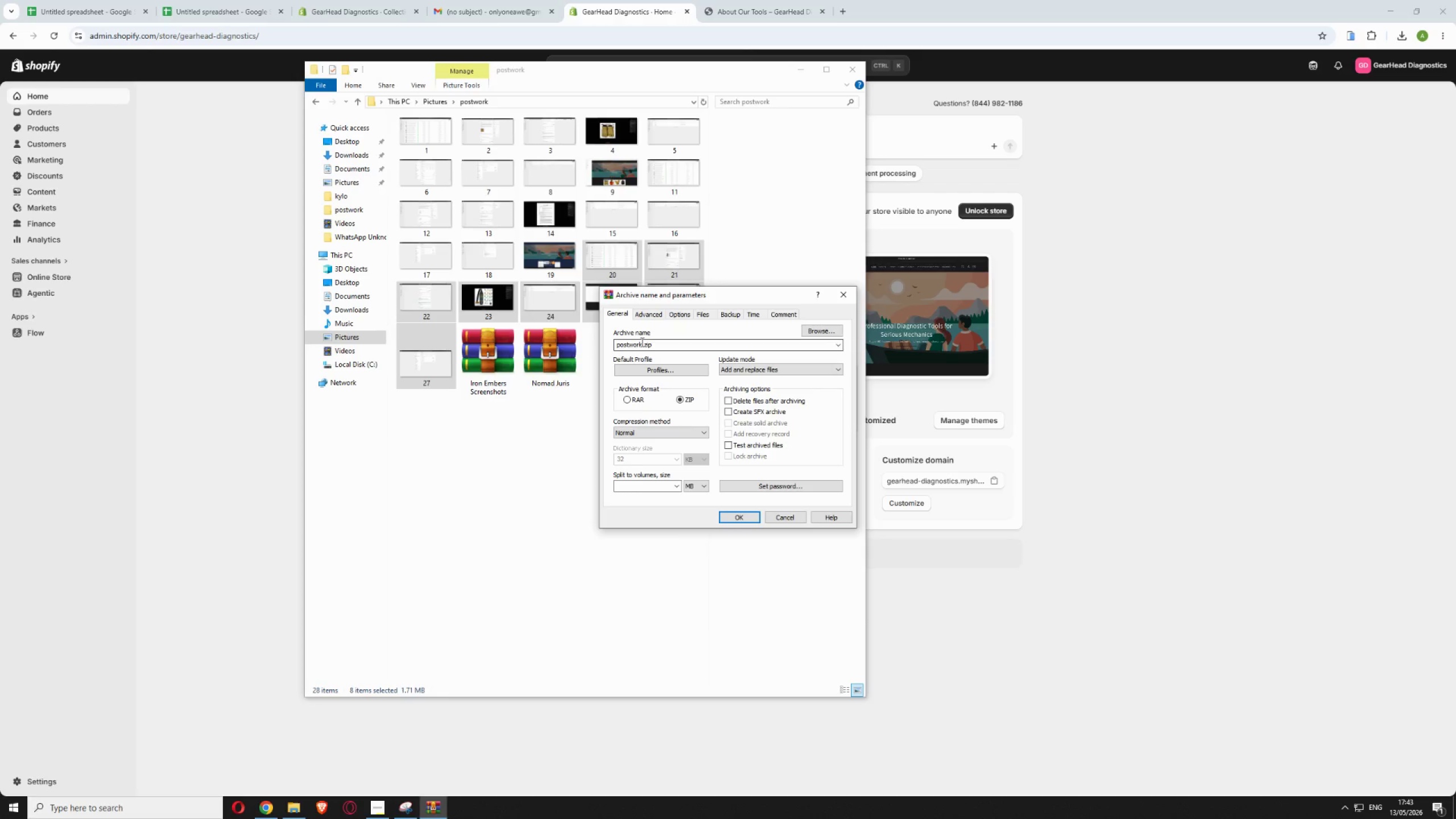 
left_click_drag(start_coordinate=[641, 341], to_coordinate=[575, 350])
 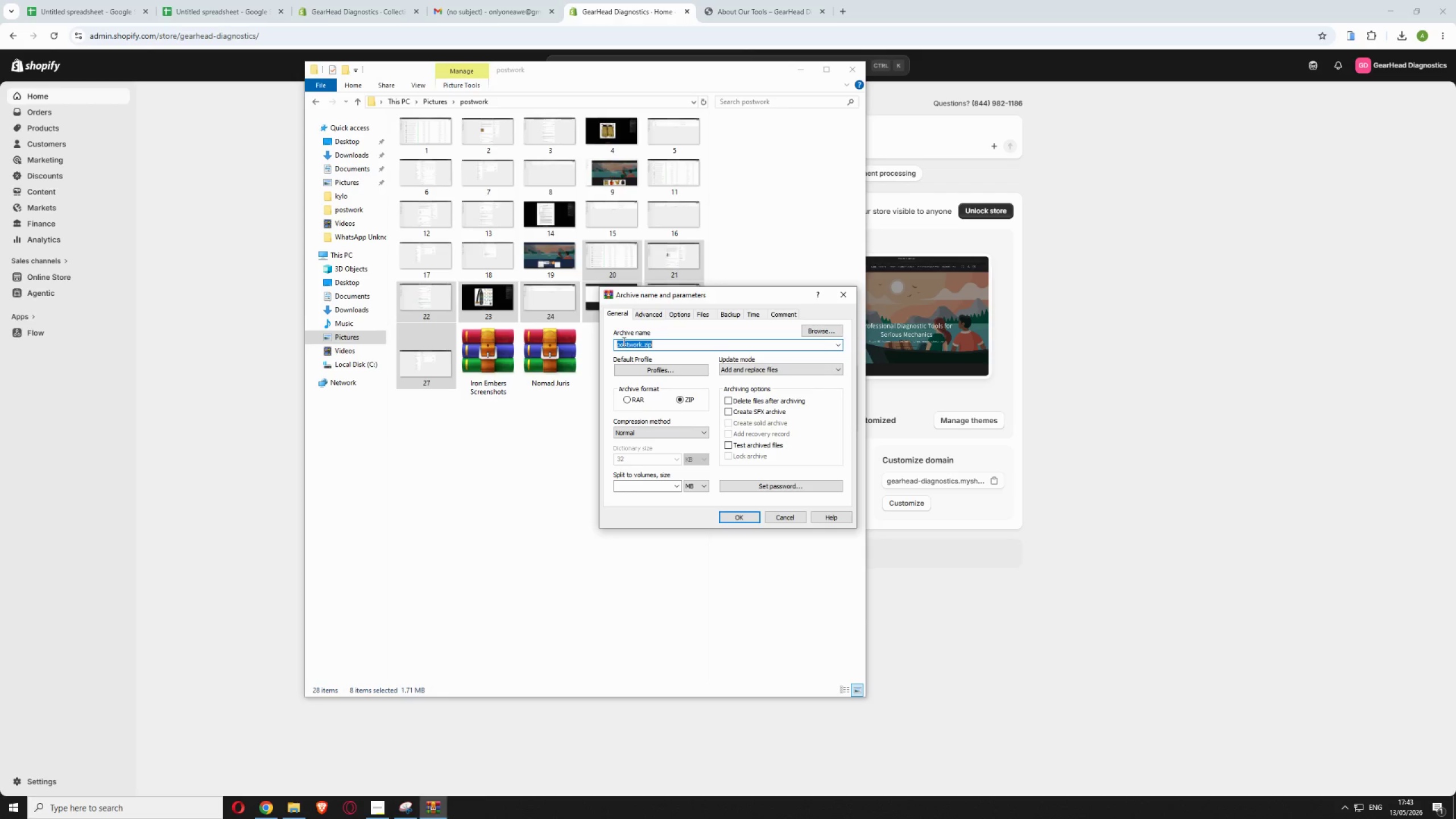 
left_click([623, 341])
 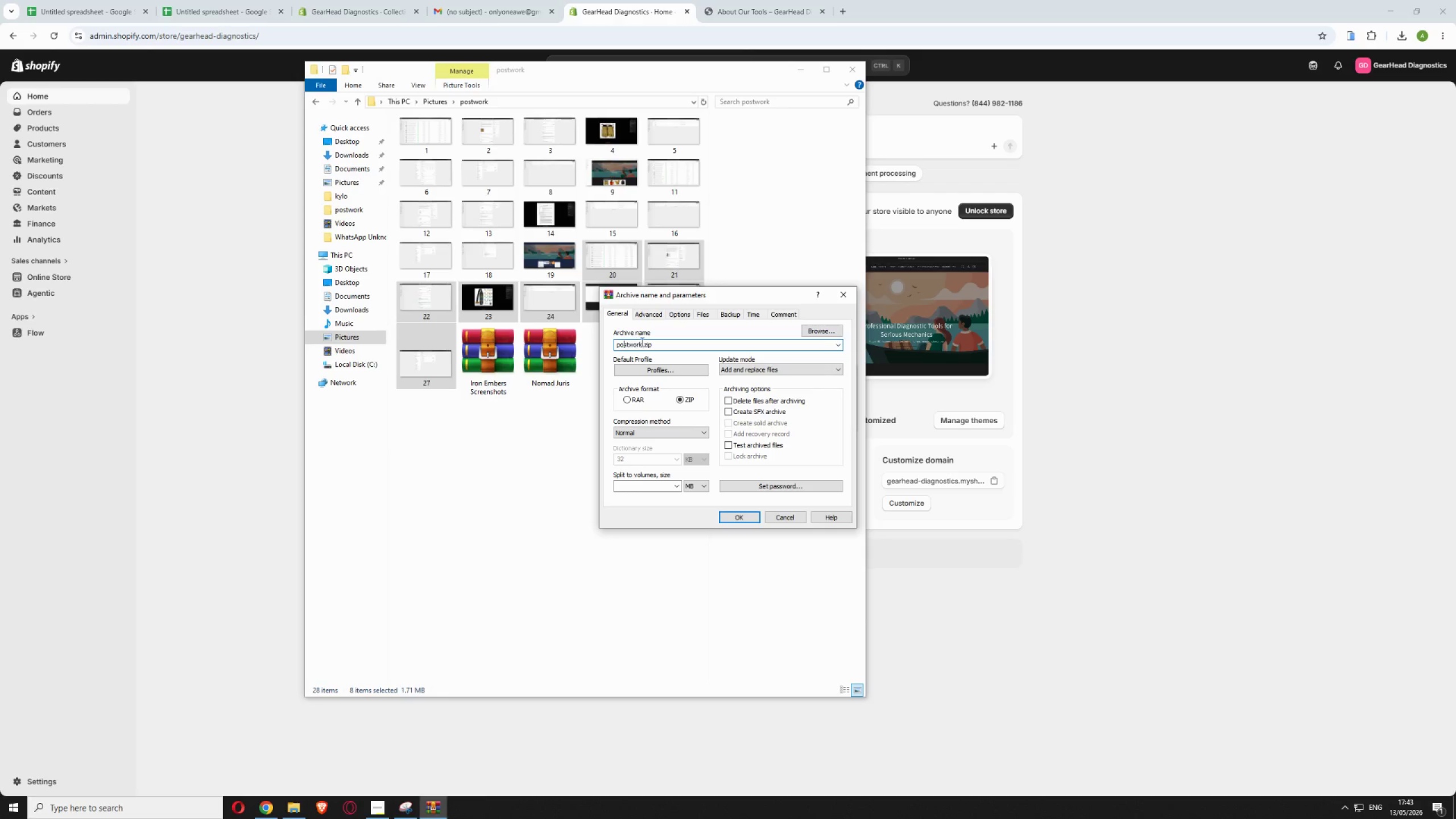 
left_click_drag(start_coordinate=[641, 342], to_coordinate=[607, 345])
 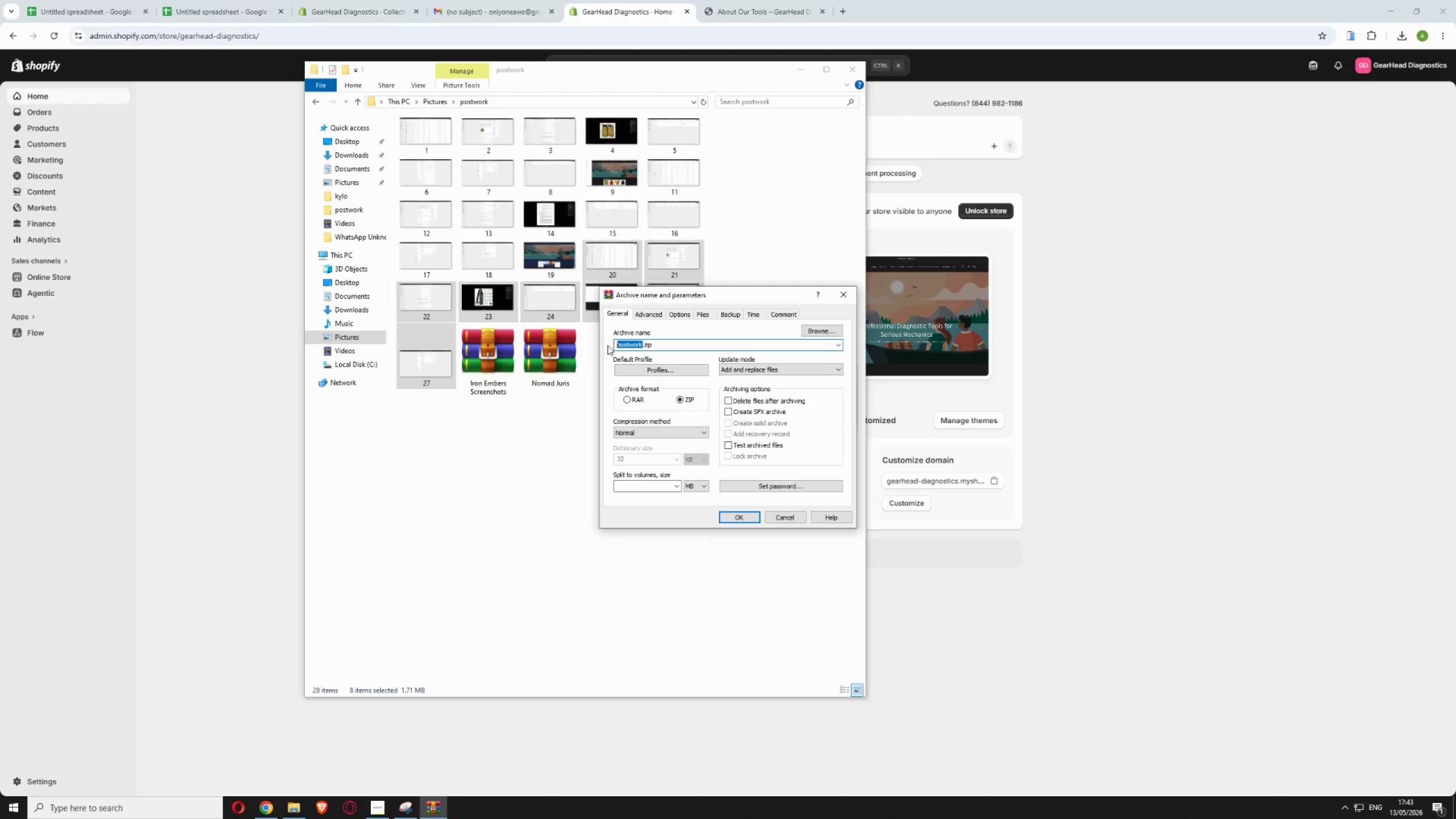 
type(GearHead Diagnostics)
 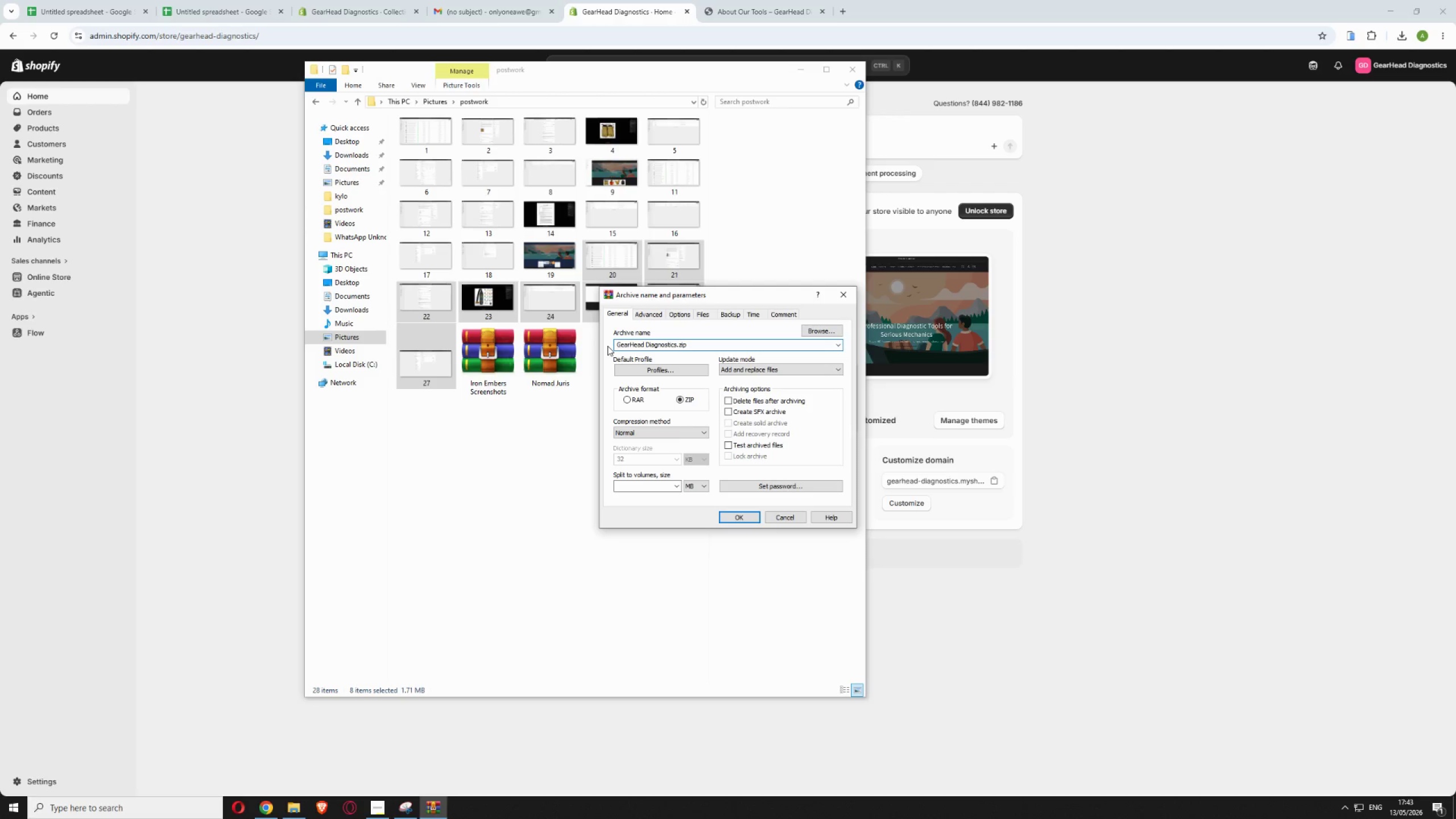 
key(Enter)
 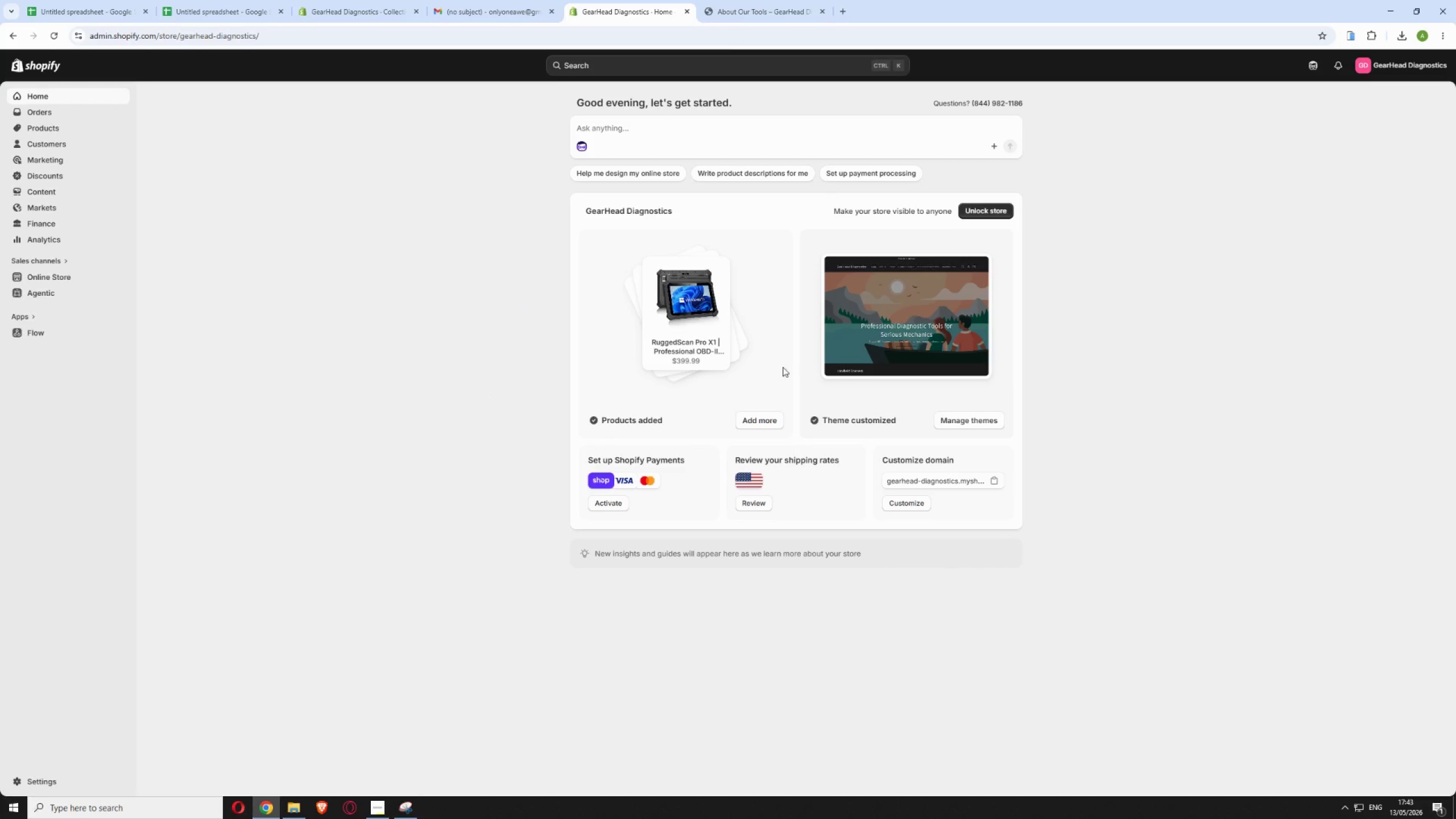 
left_click([63, 134])
 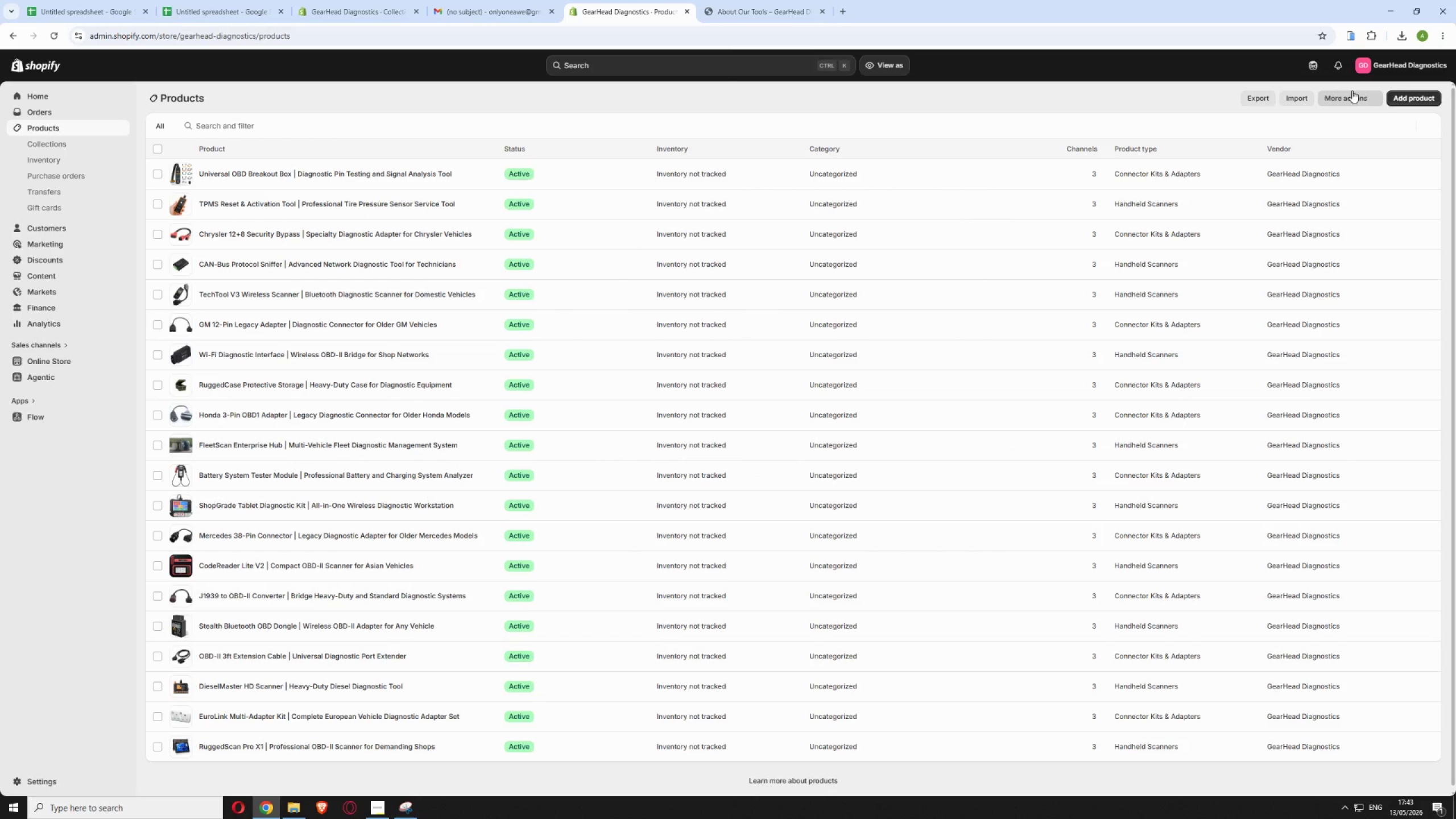 
left_click([1254, 100])
 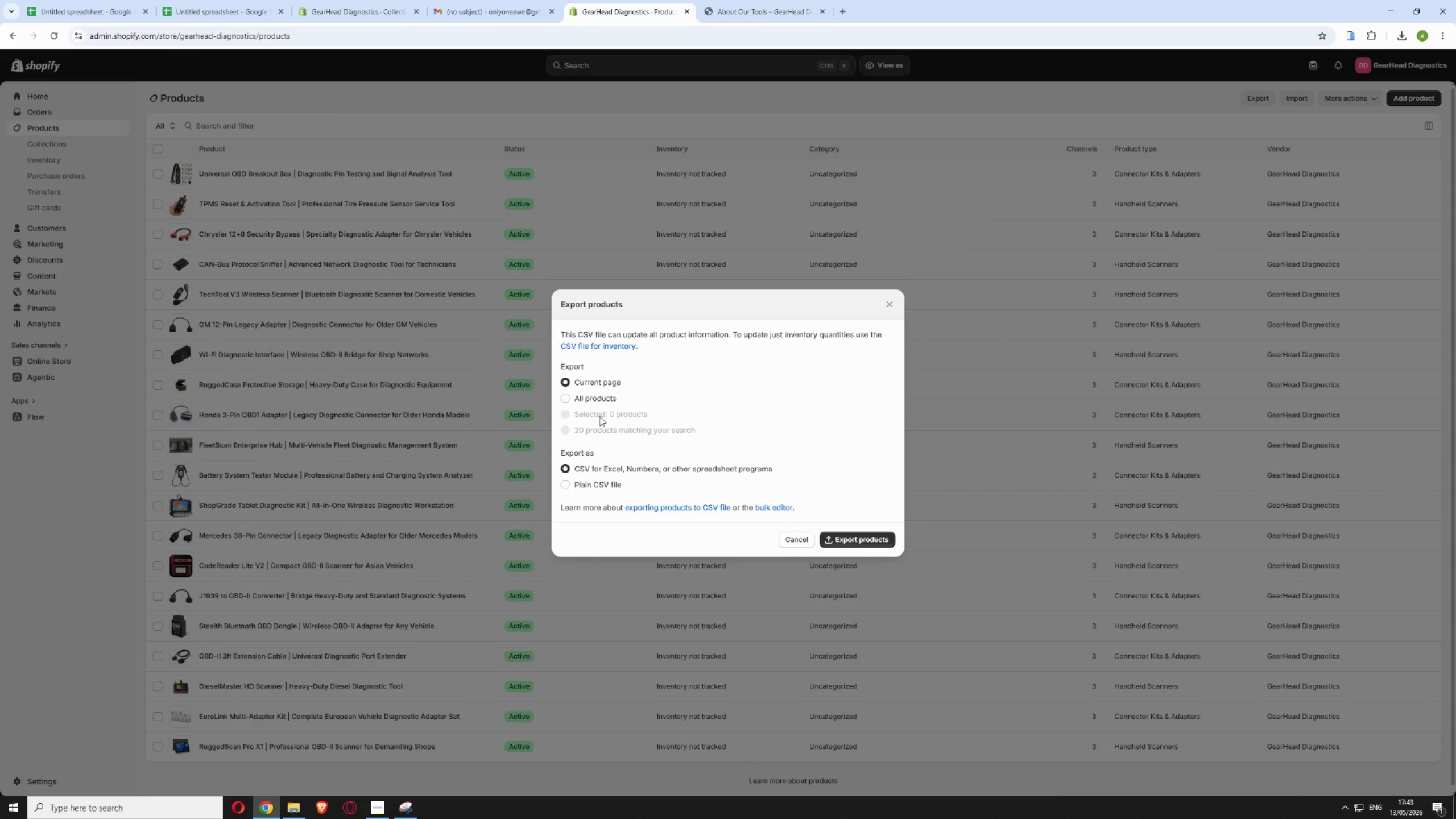 
left_click([584, 402])
 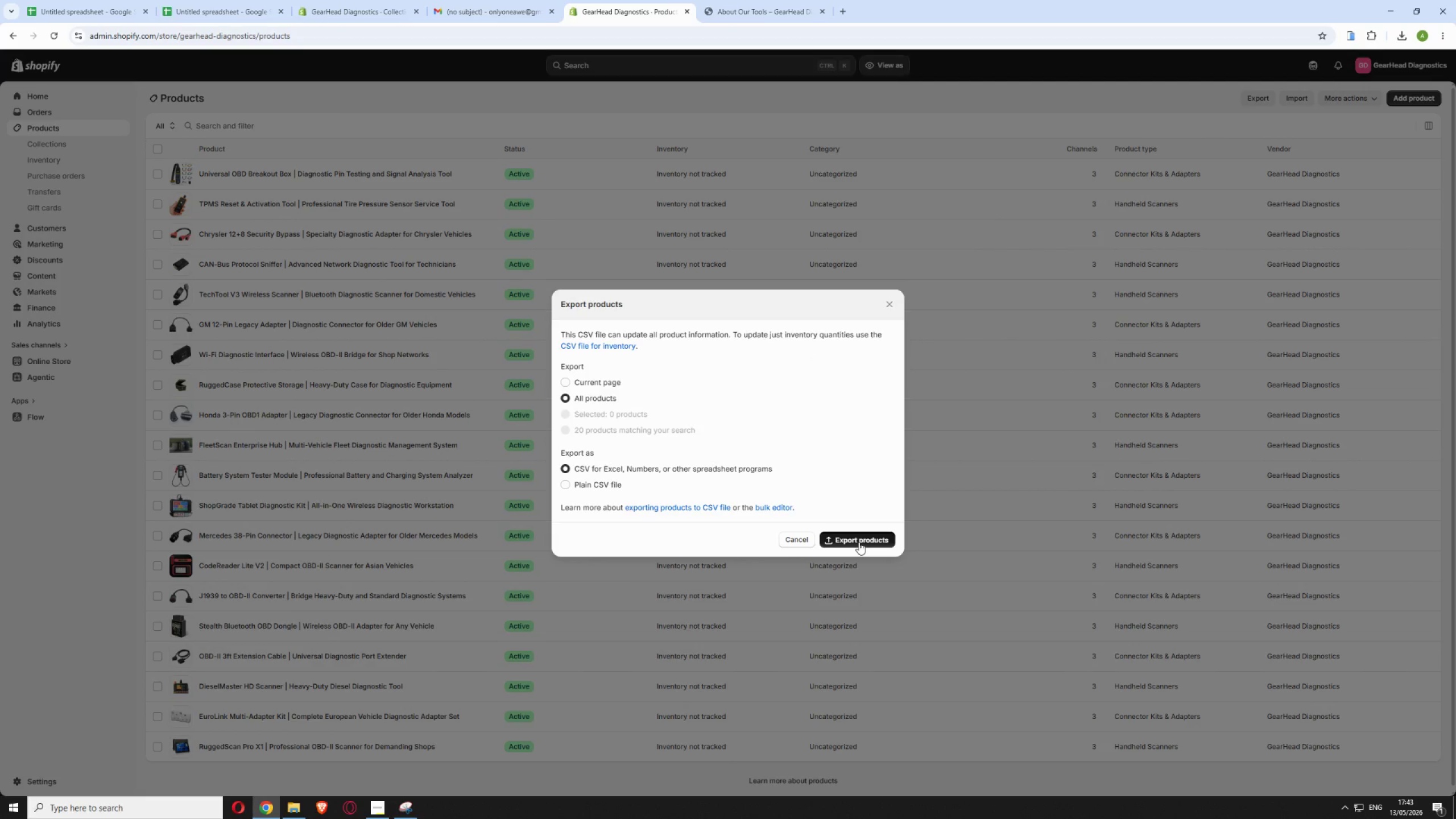 
left_click([859, 542])
 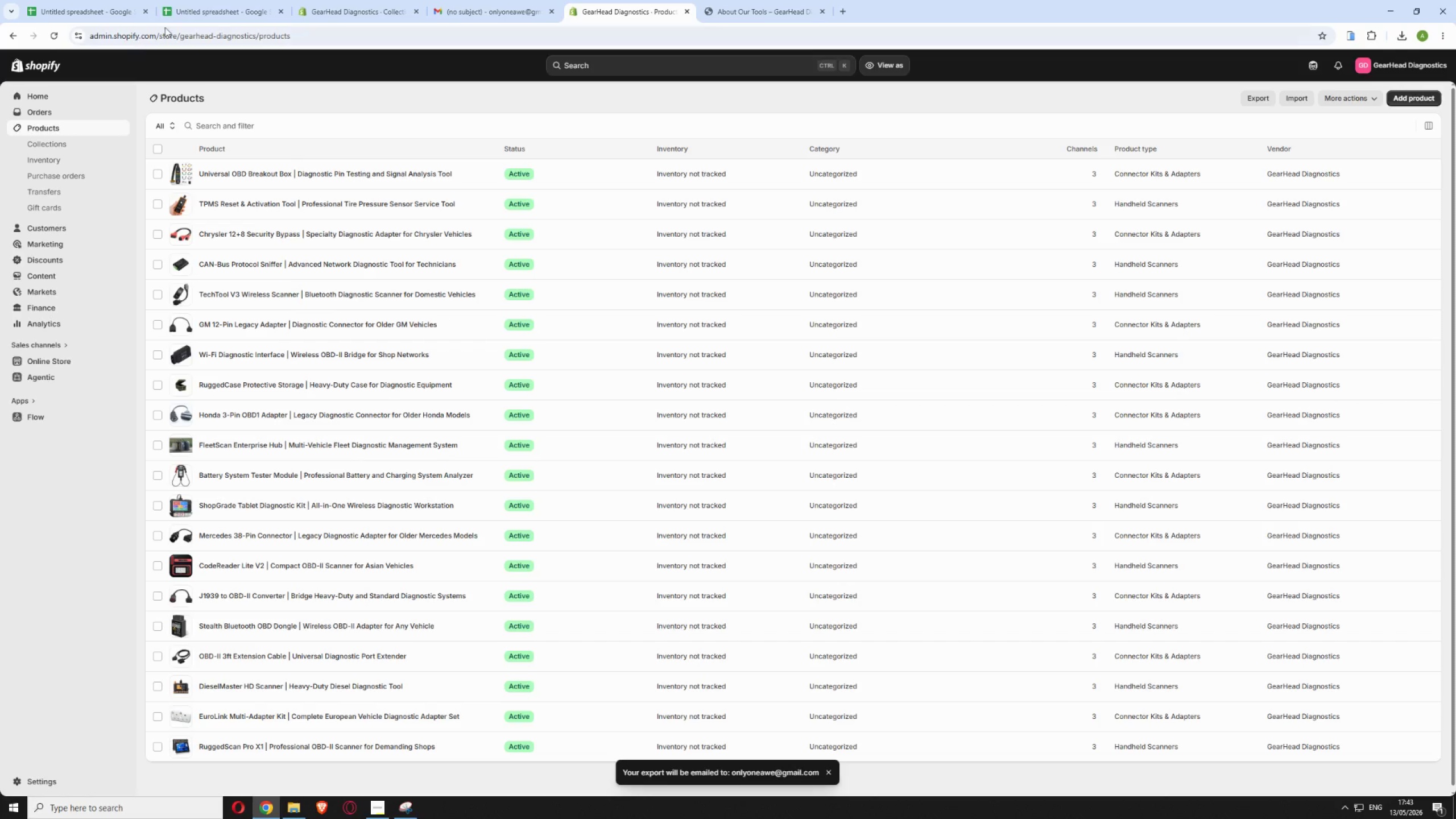 
left_click([462, 3])
 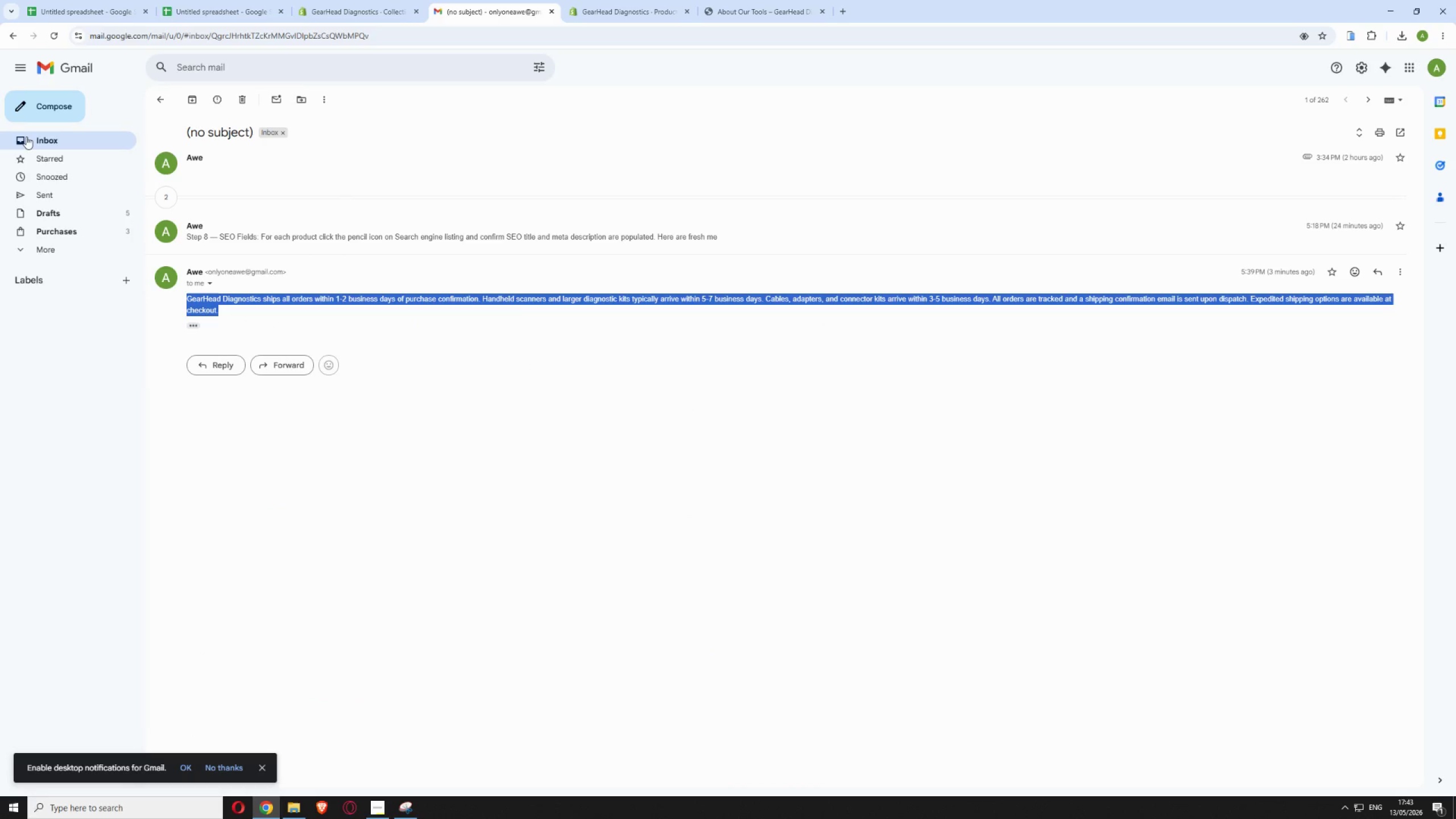 
left_click([28, 140])
 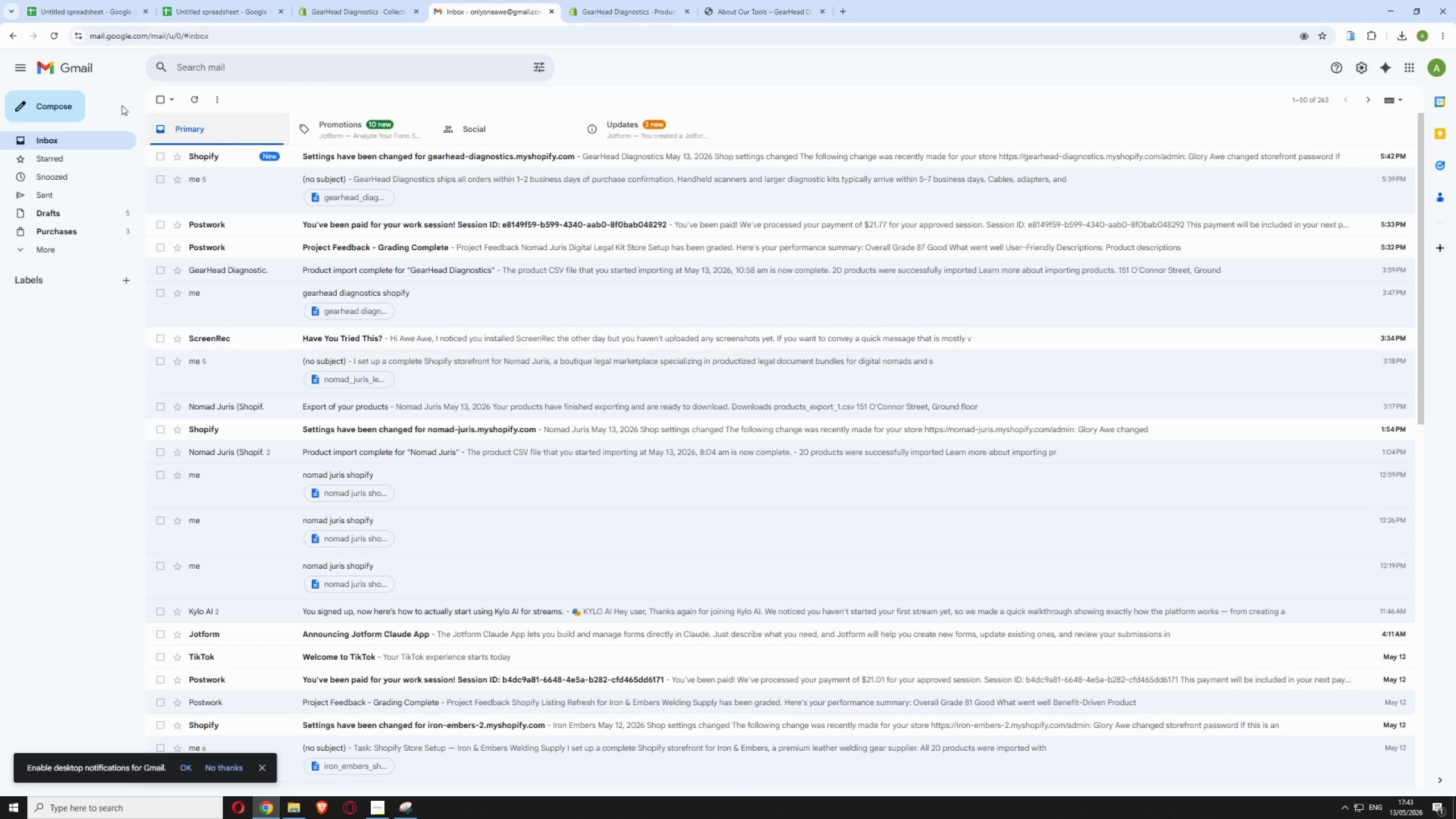 
left_click([48, 36])
 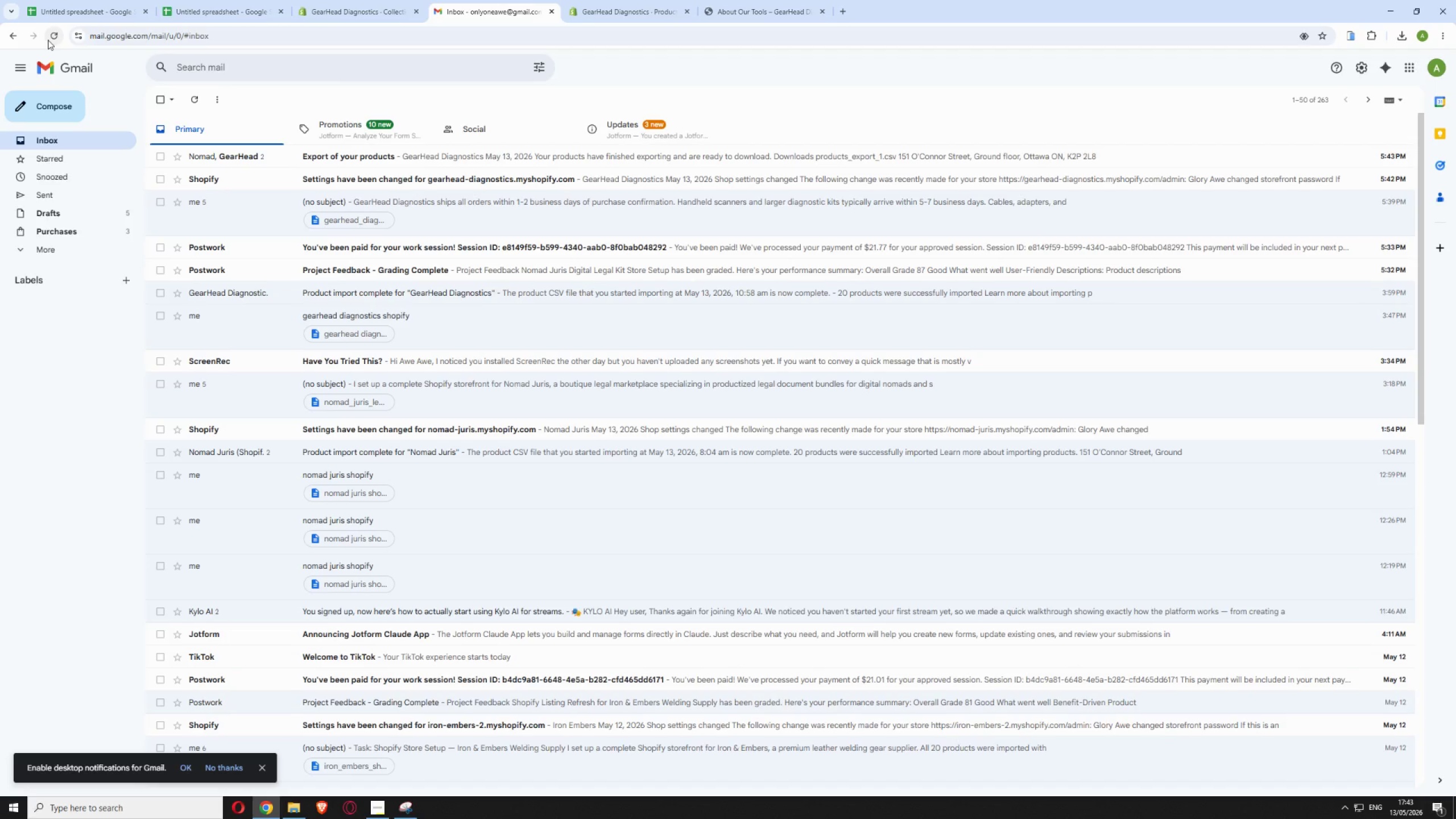 
wait(22.75)
 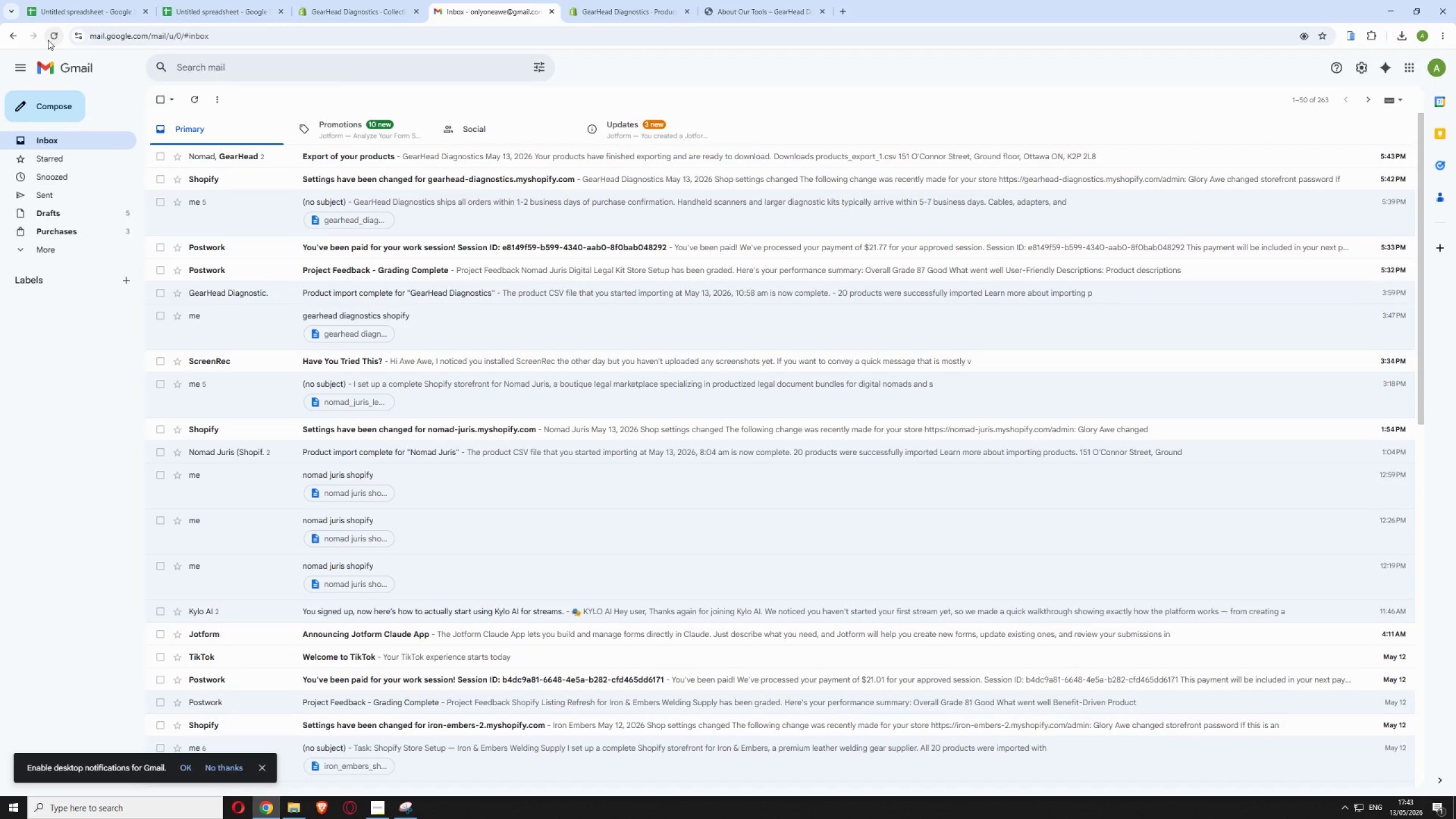 
left_click([461, 152])
 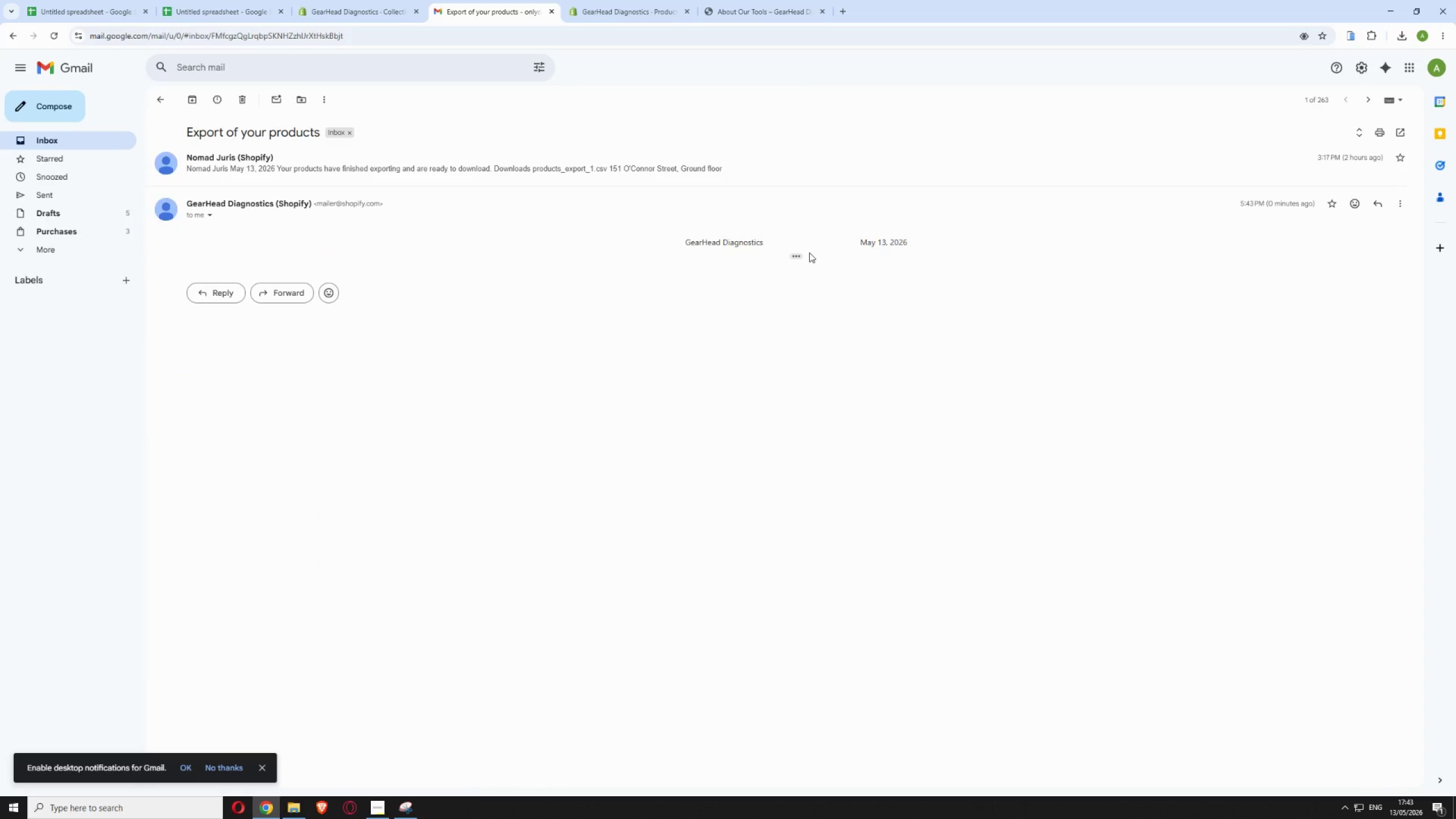 
left_click([797, 253])
 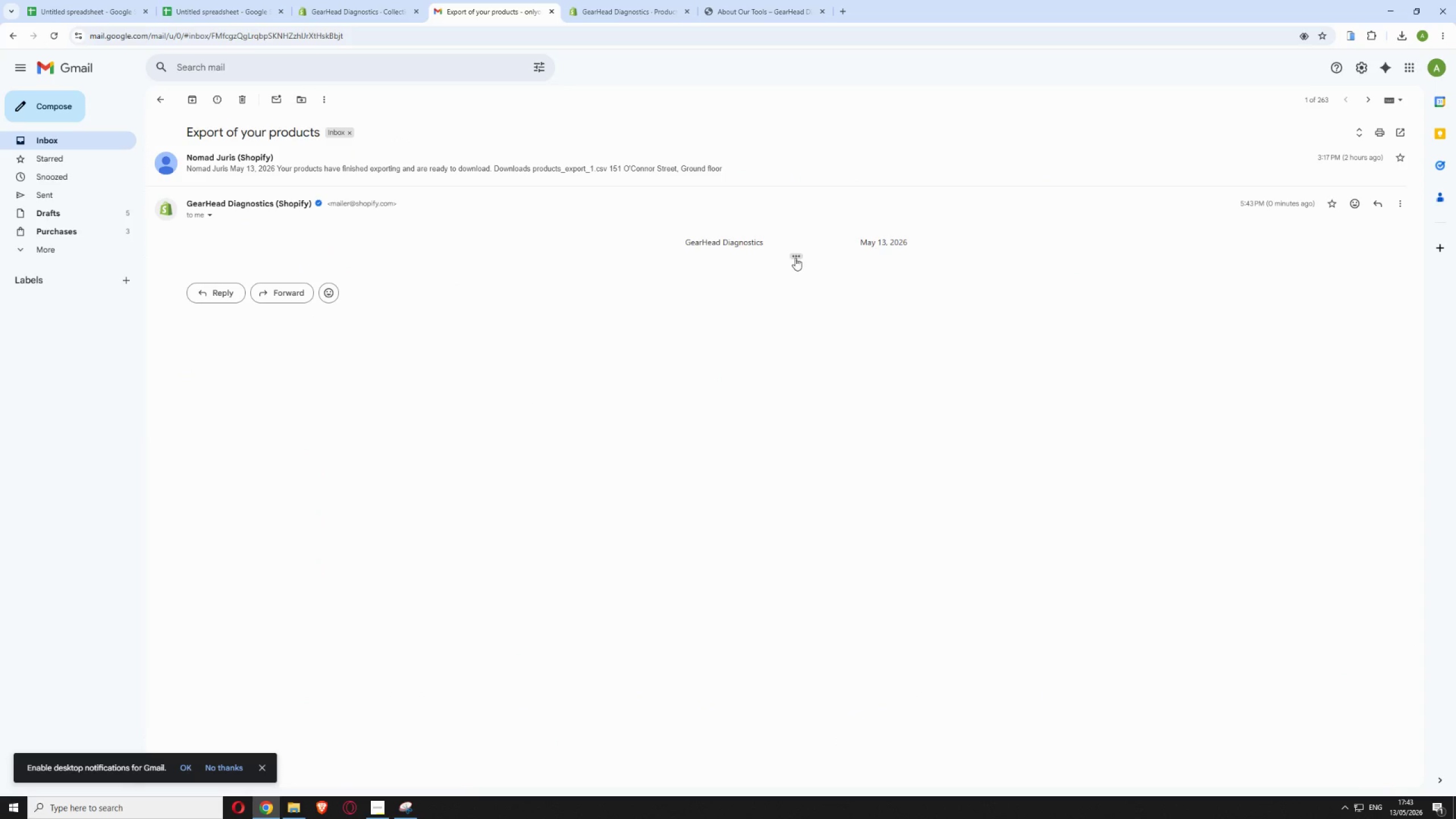 
double_click([796, 255])
 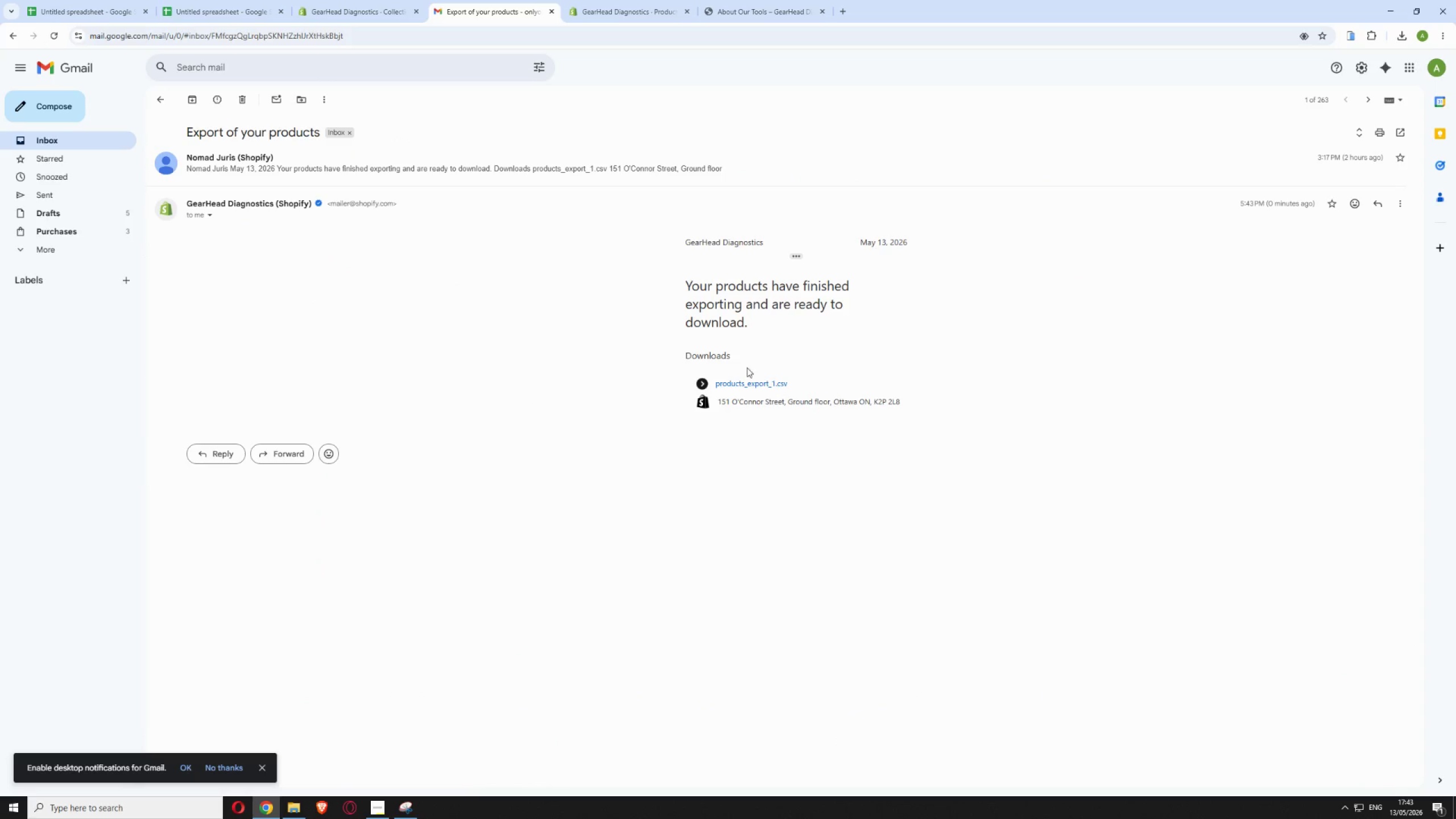 
left_click([754, 382])
 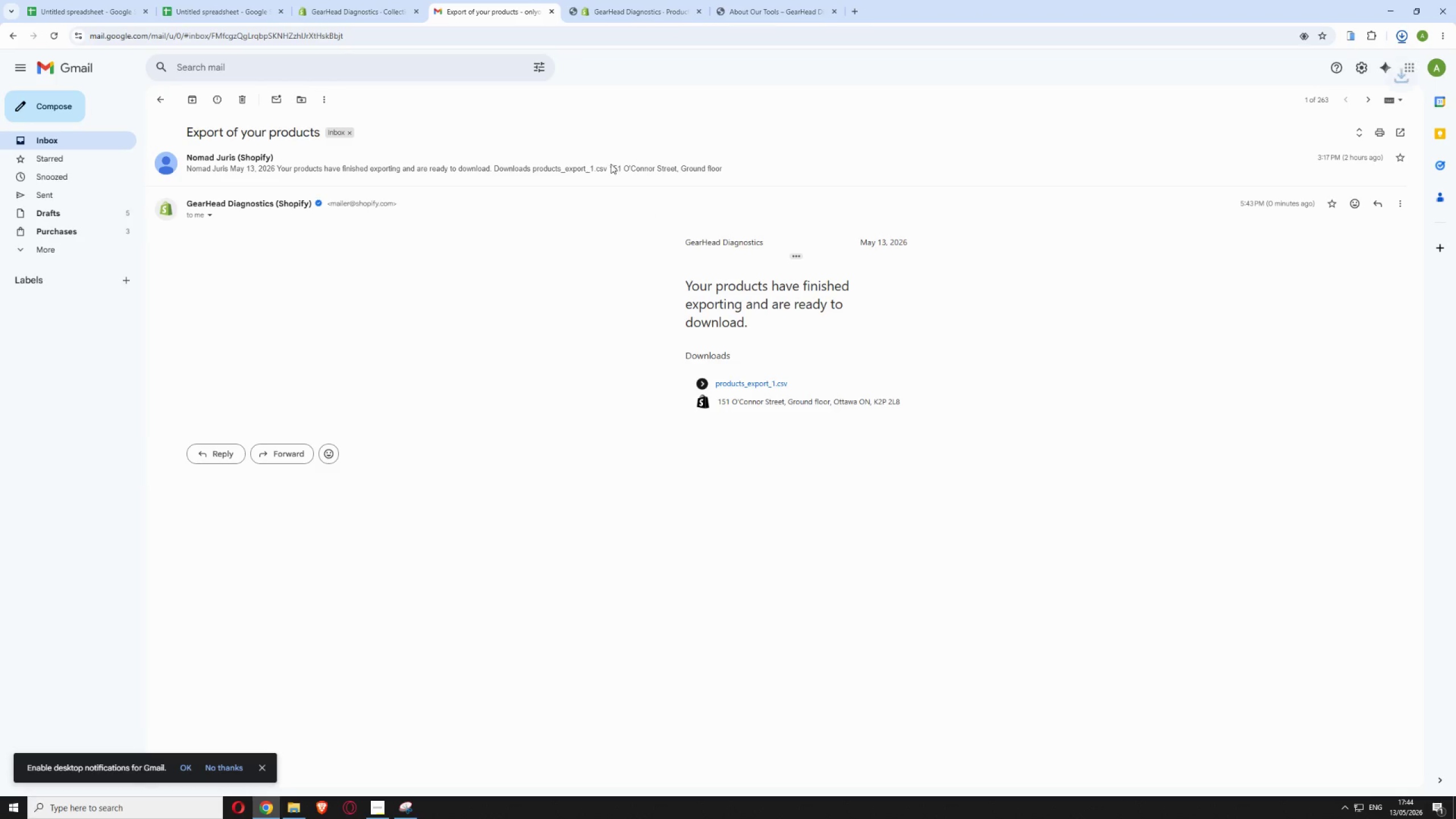 
left_click([163, 102])
 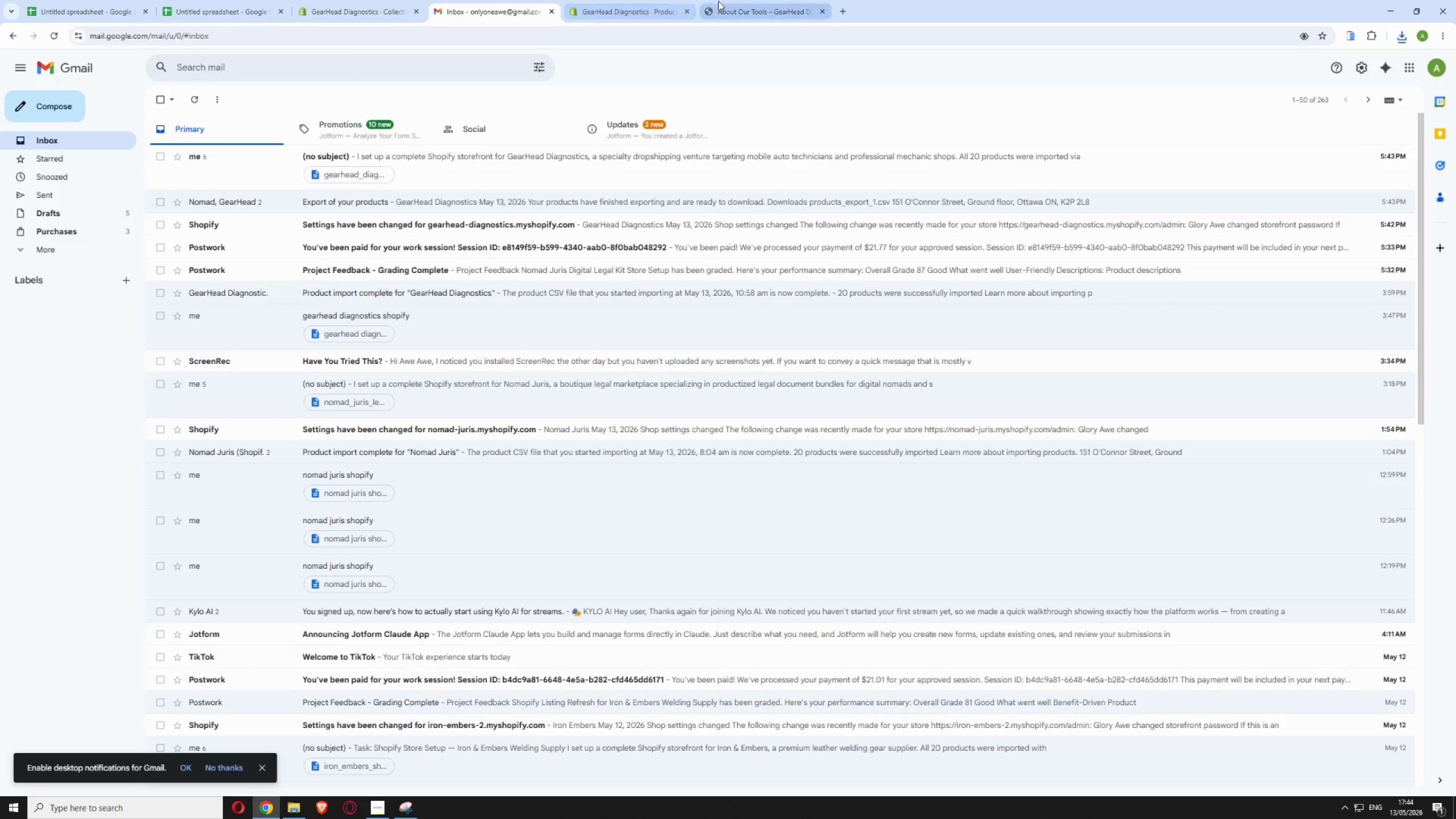 
left_click([737, 10])
 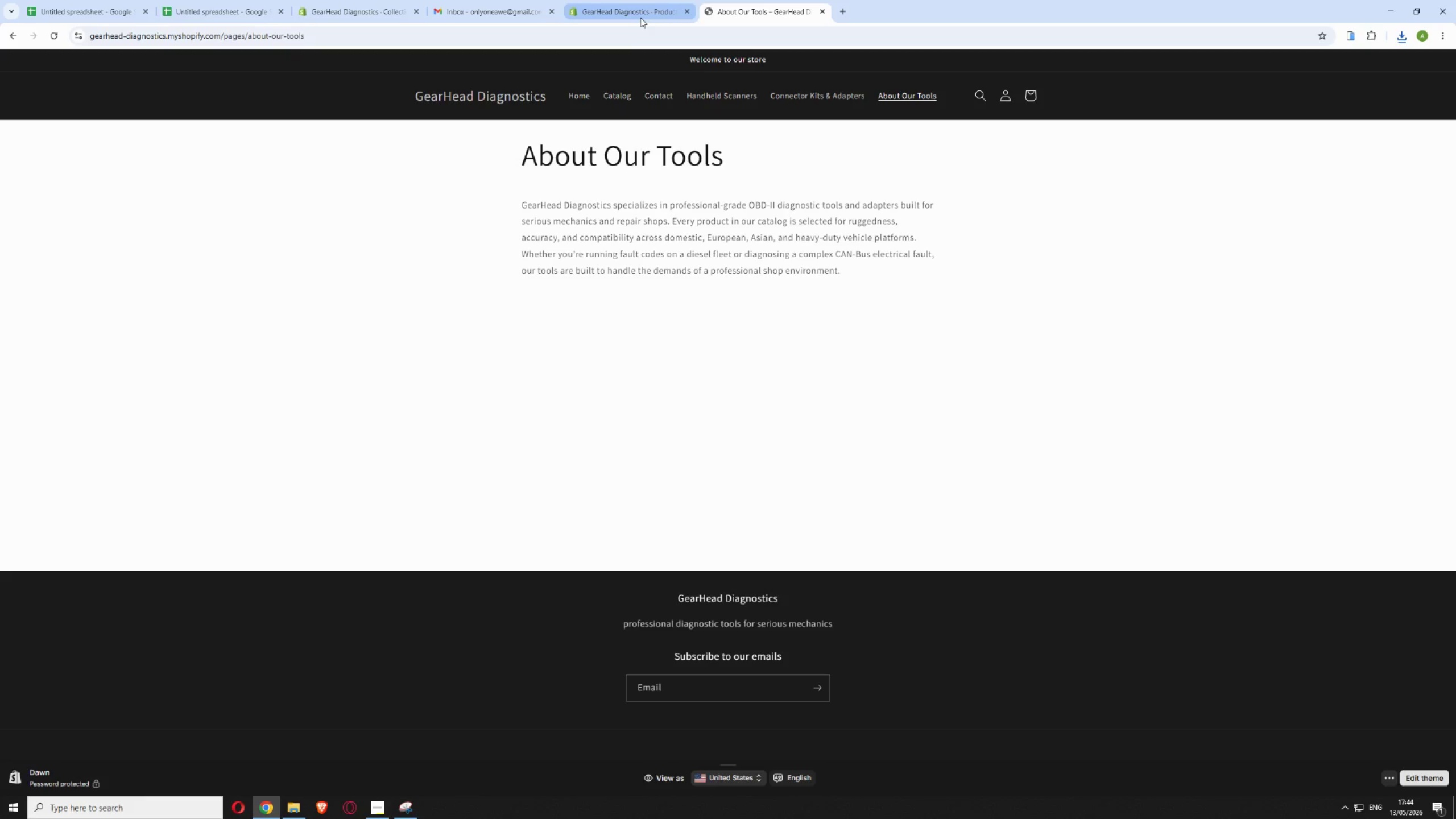 
left_click([639, 17])
 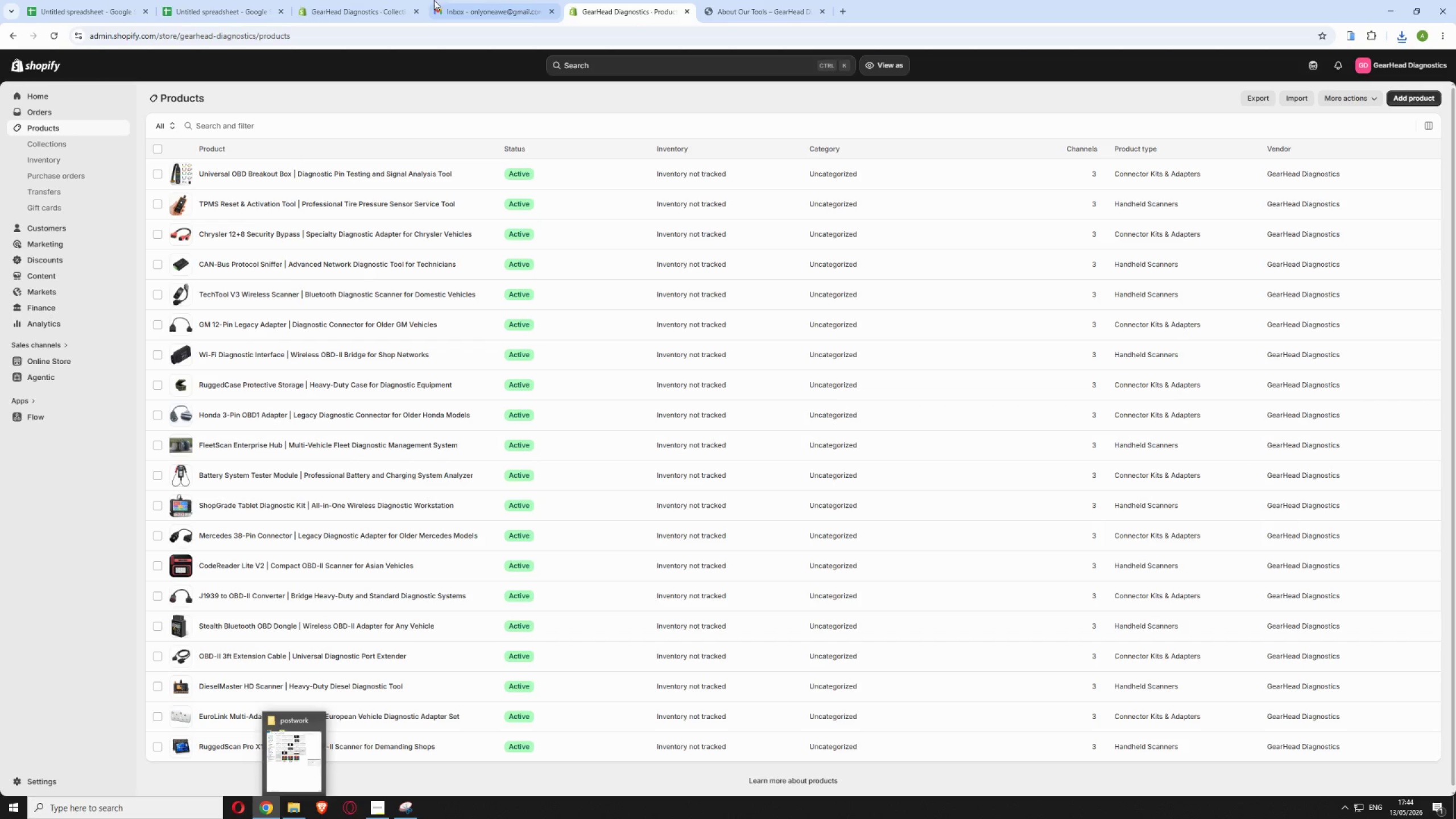 
wait(5.7)
 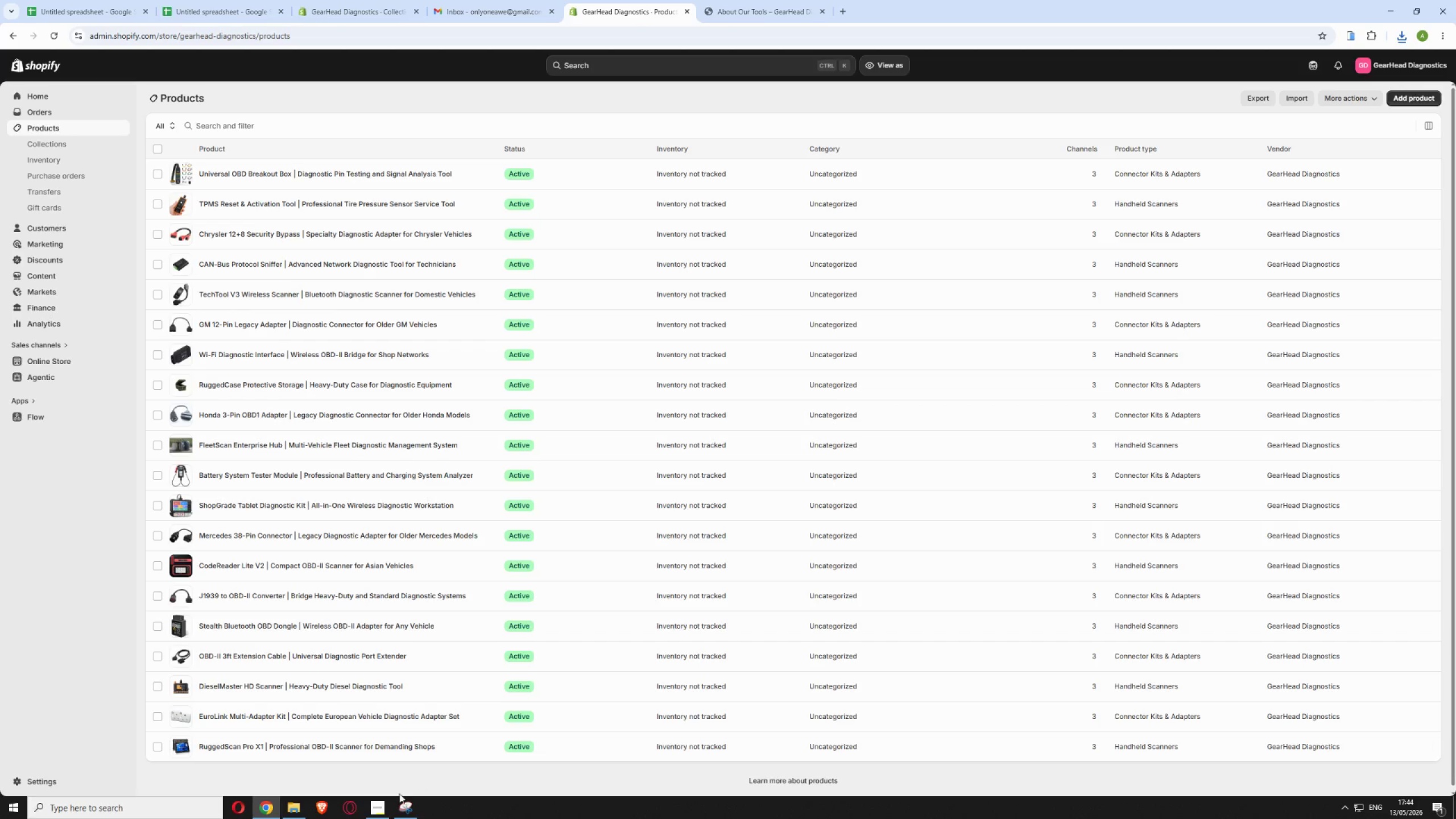 
left_click([731, 2])
 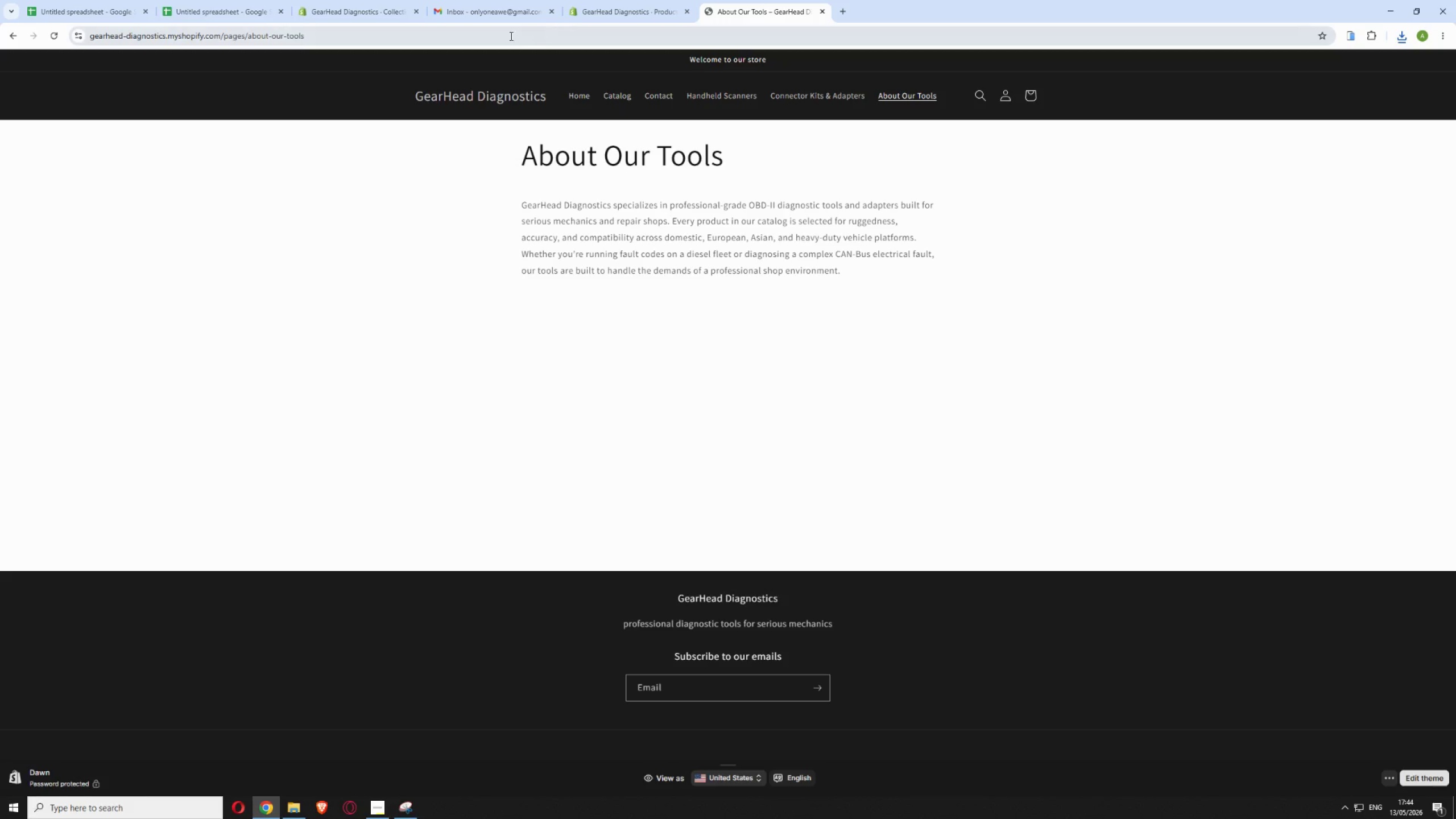 
left_click_drag(start_coordinate=[501, 38], to_coordinate=[225, 49])
 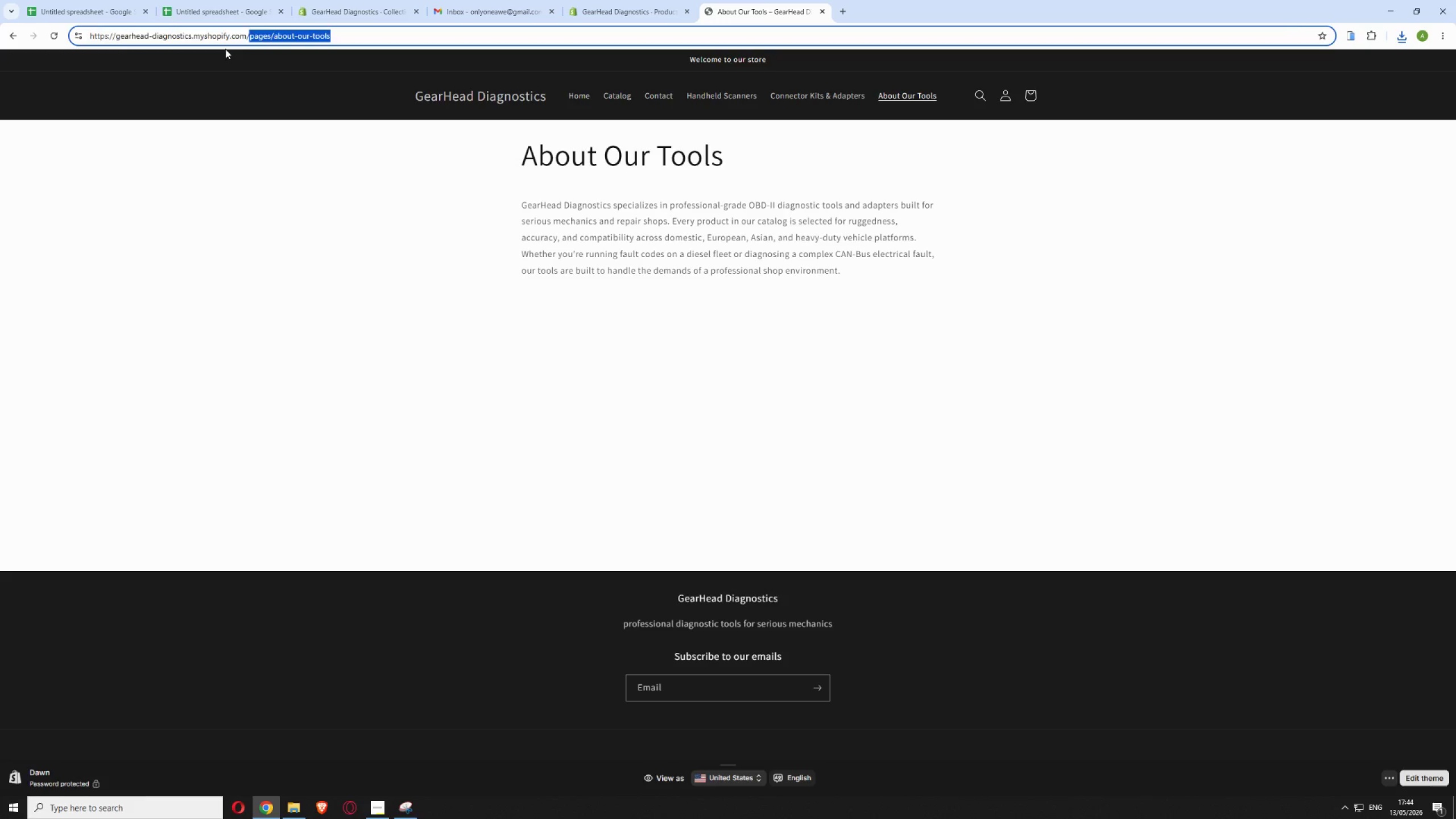 
key(Backspace)
 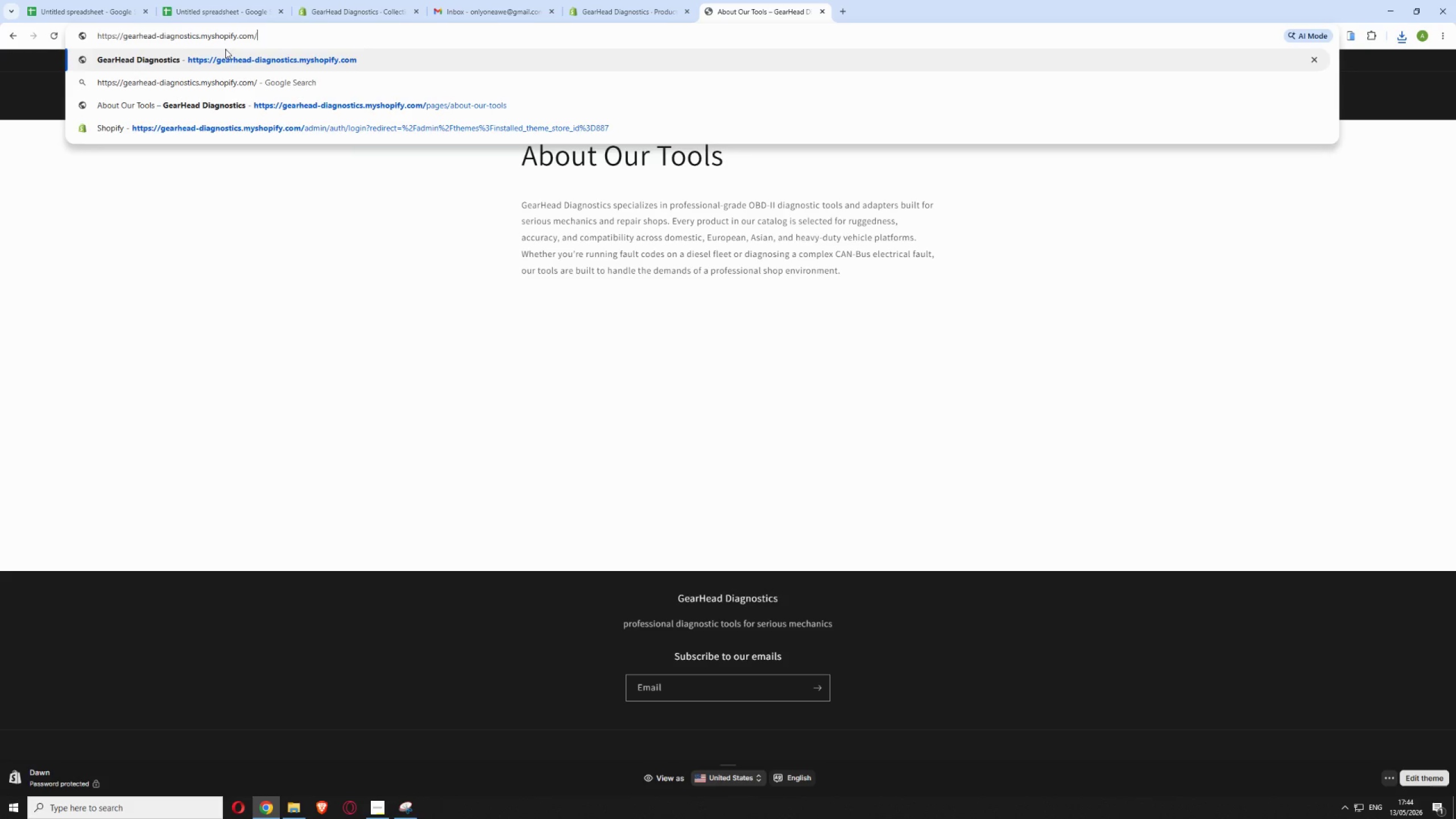 